 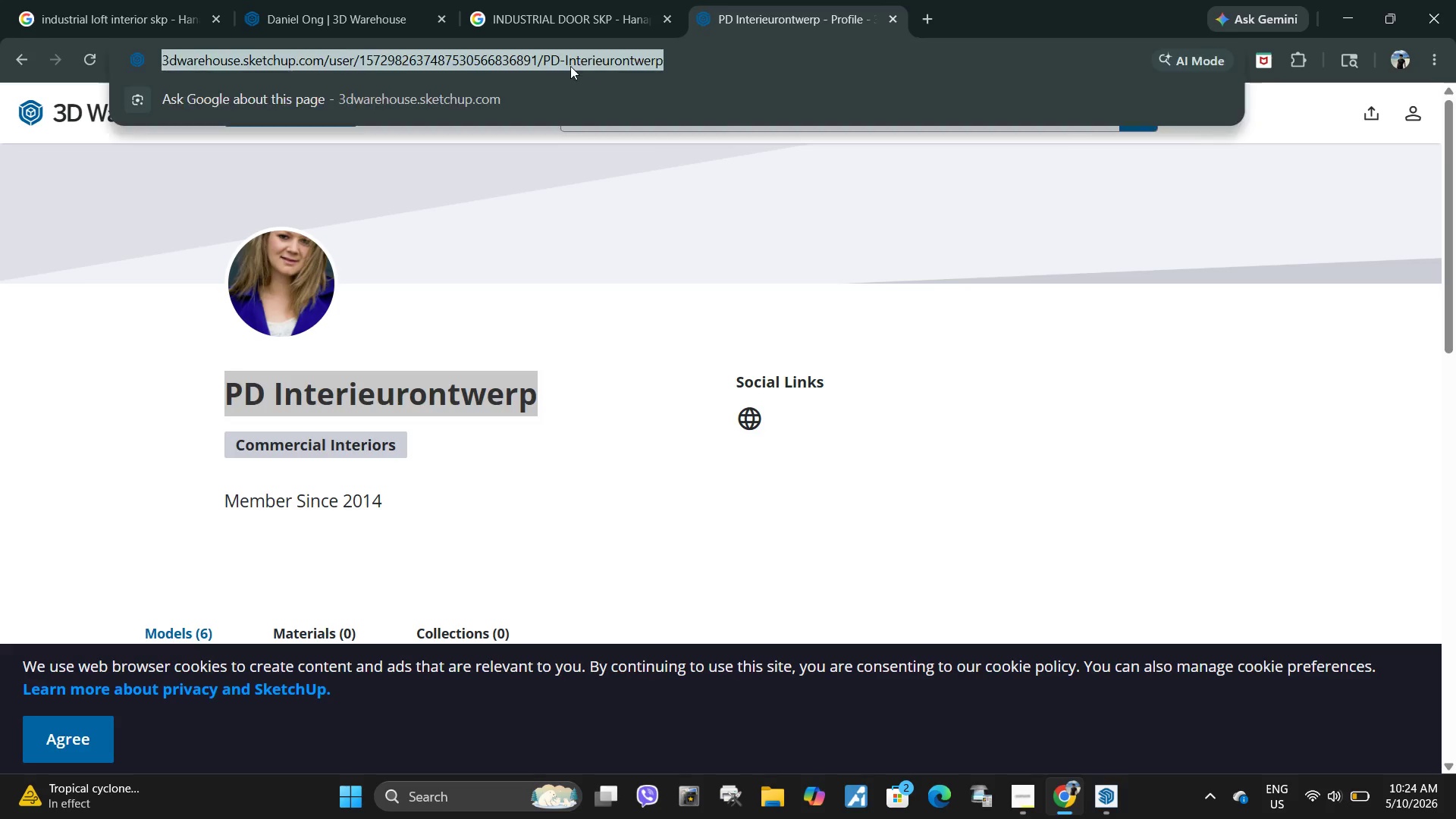 
type(INDUSTRIAL LAMP SKP)
 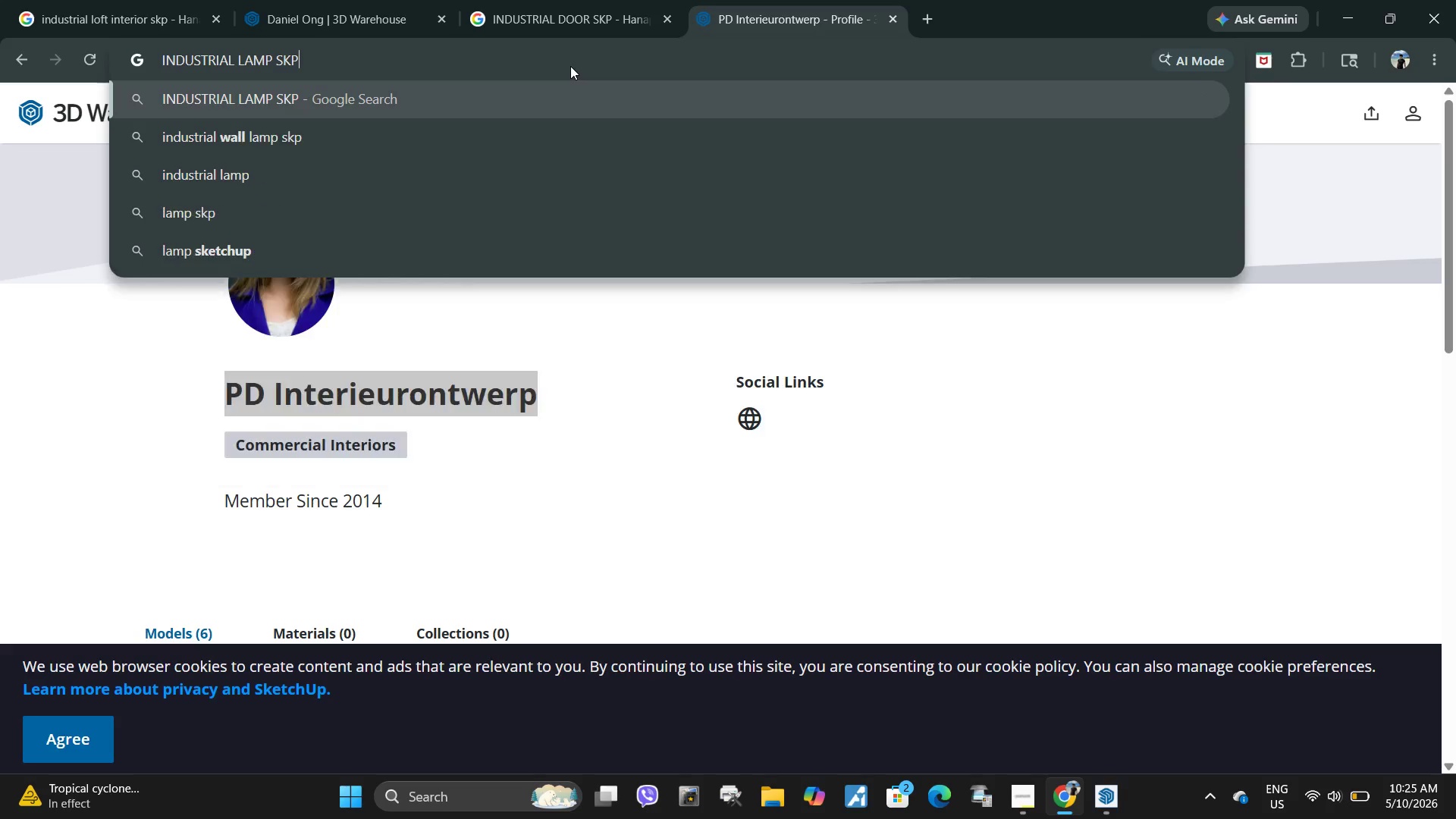 
key(Enter)
 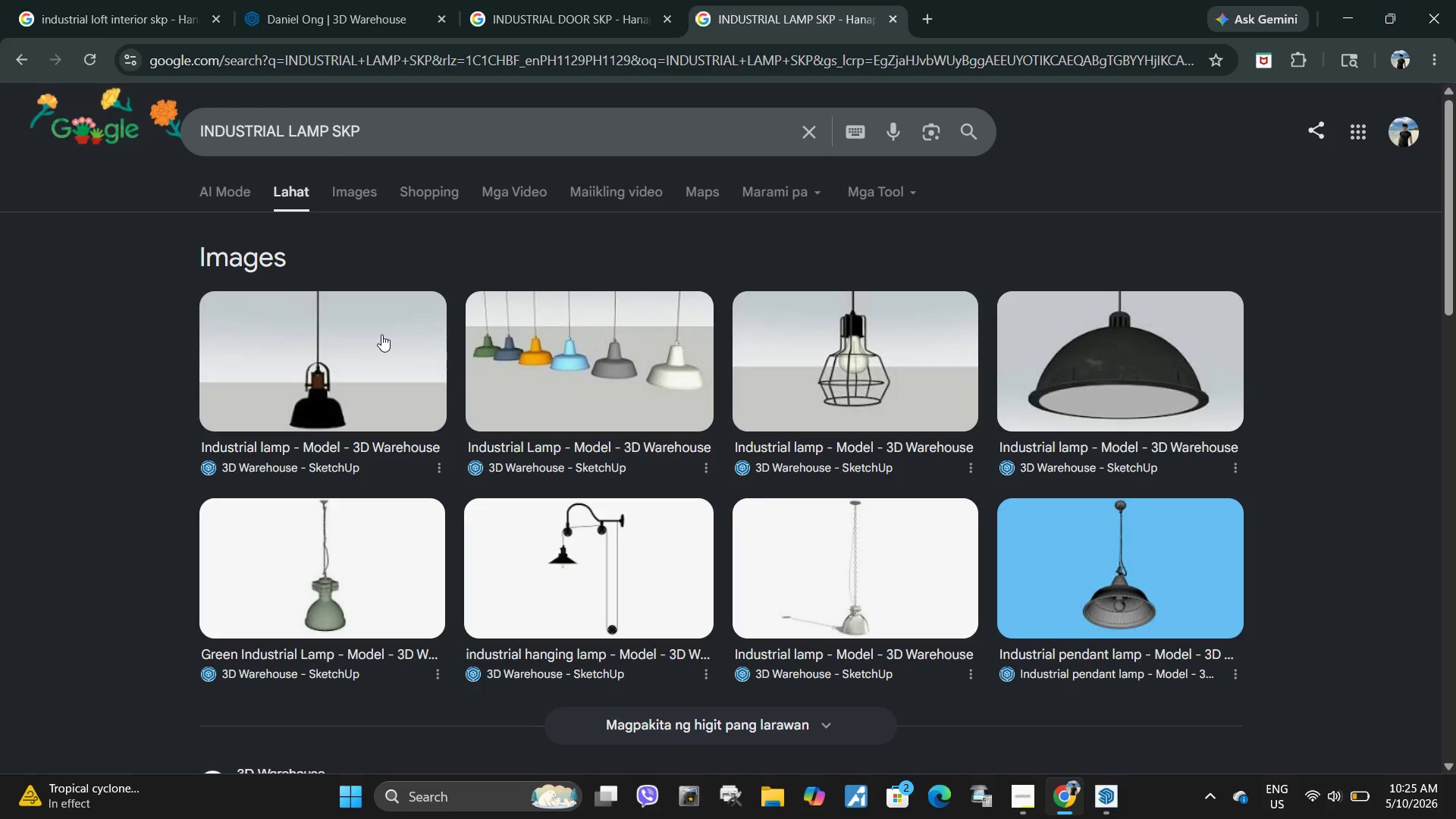 
wait(8.33)
 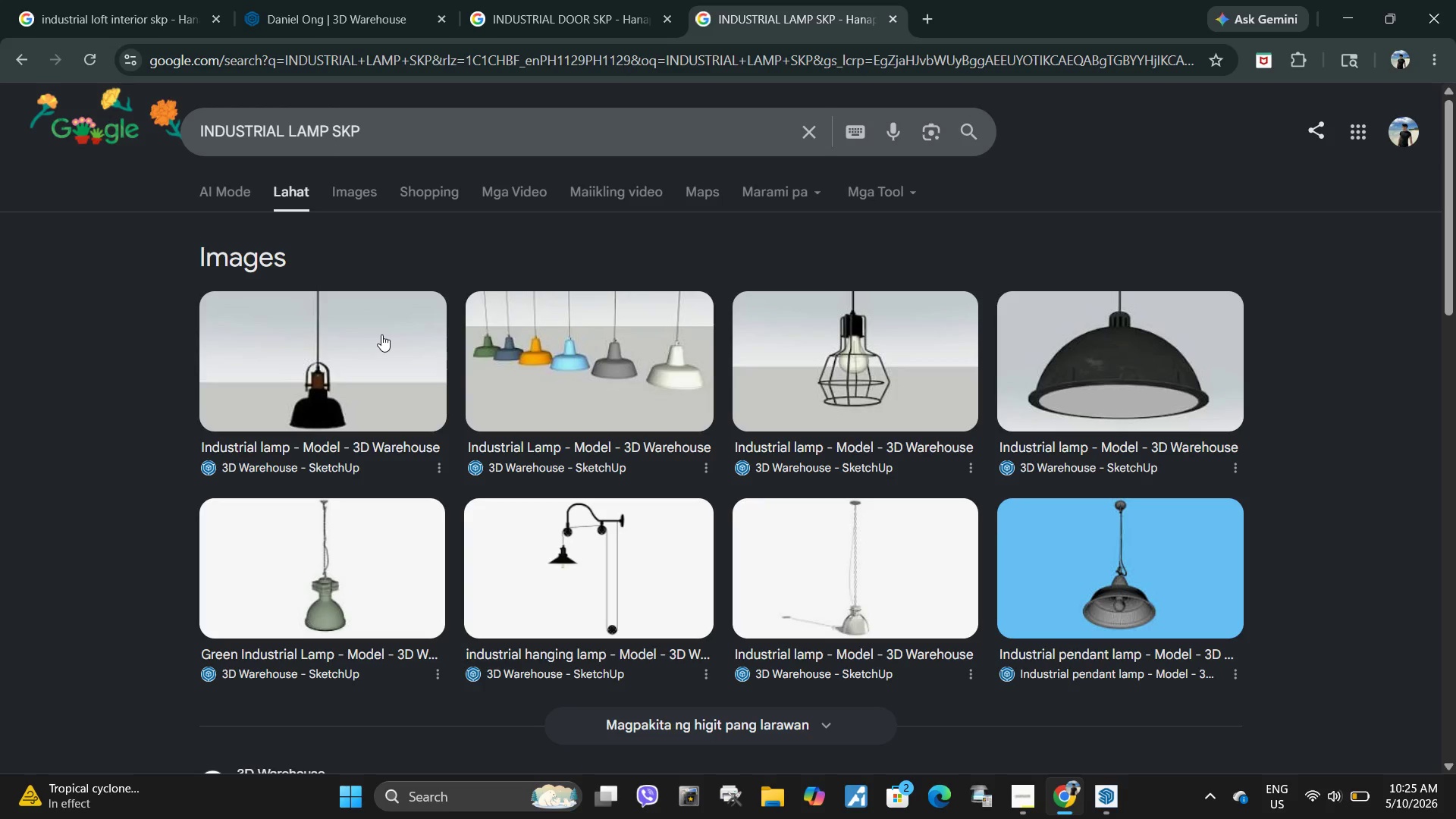 
left_click([406, 410])
 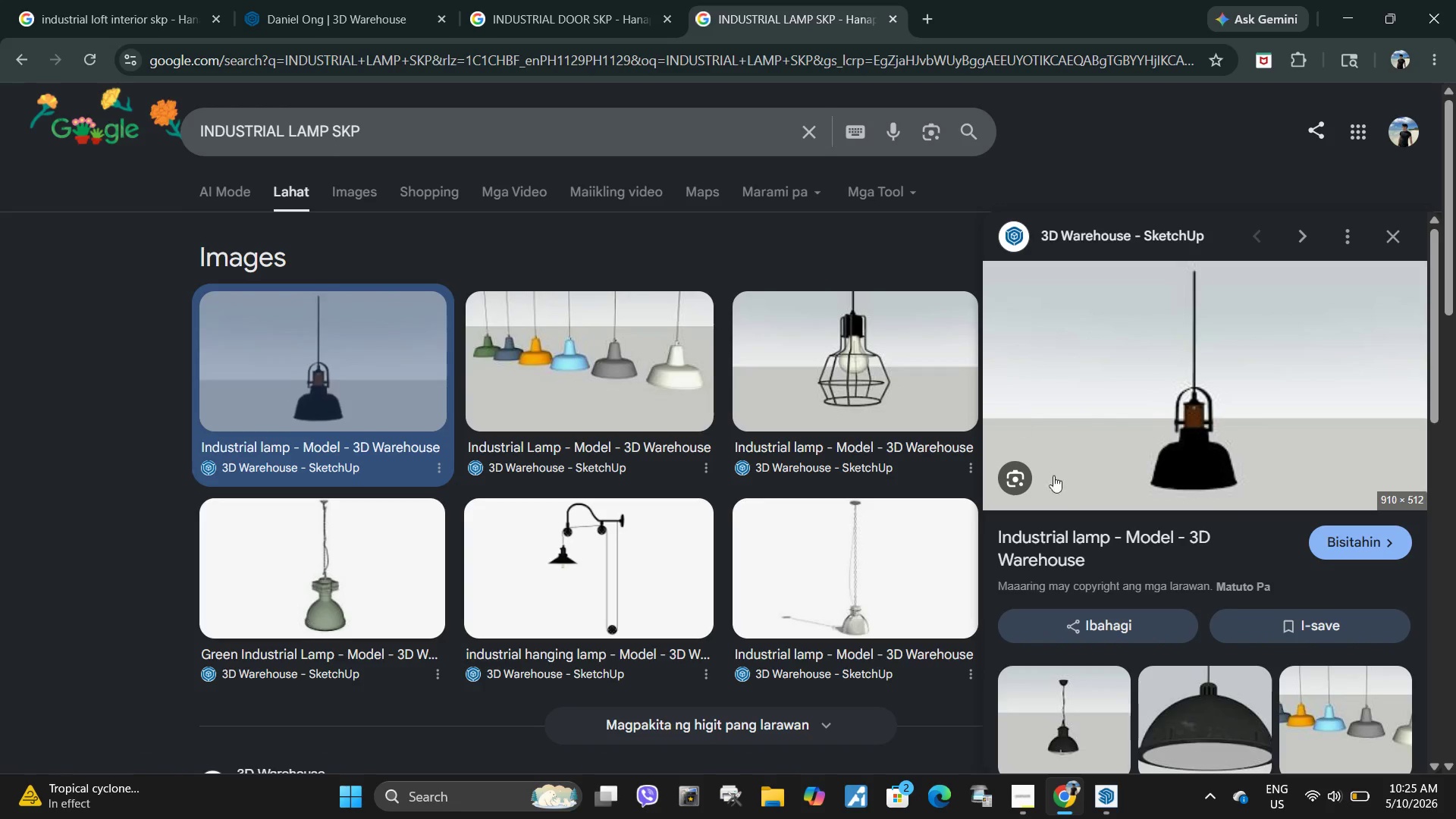 
scroll: coordinate [1158, 576], scroll_direction: down, amount: 2.0
 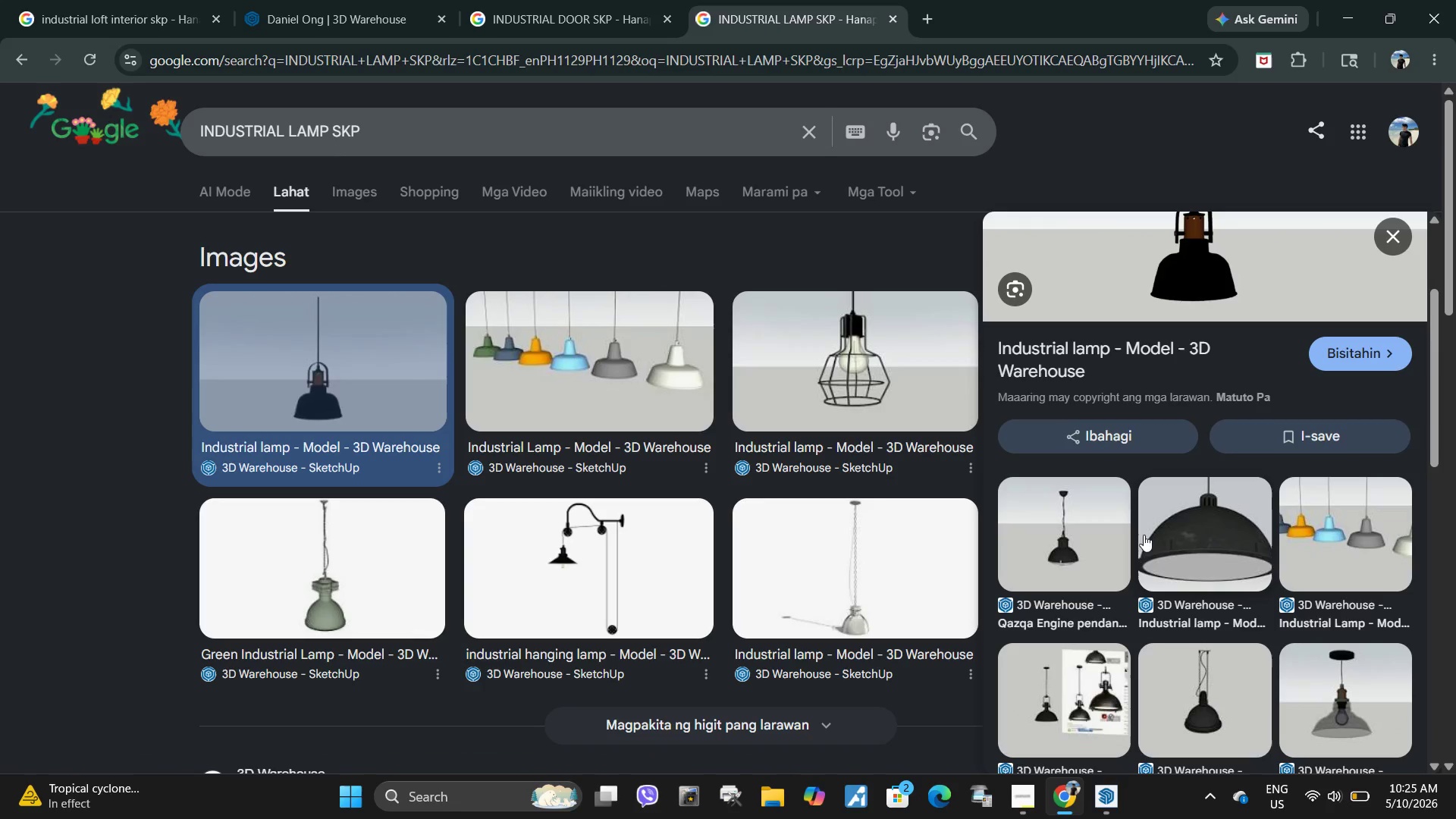 
scroll: coordinate [1142, 527], scroll_direction: up, amount: 3.0
 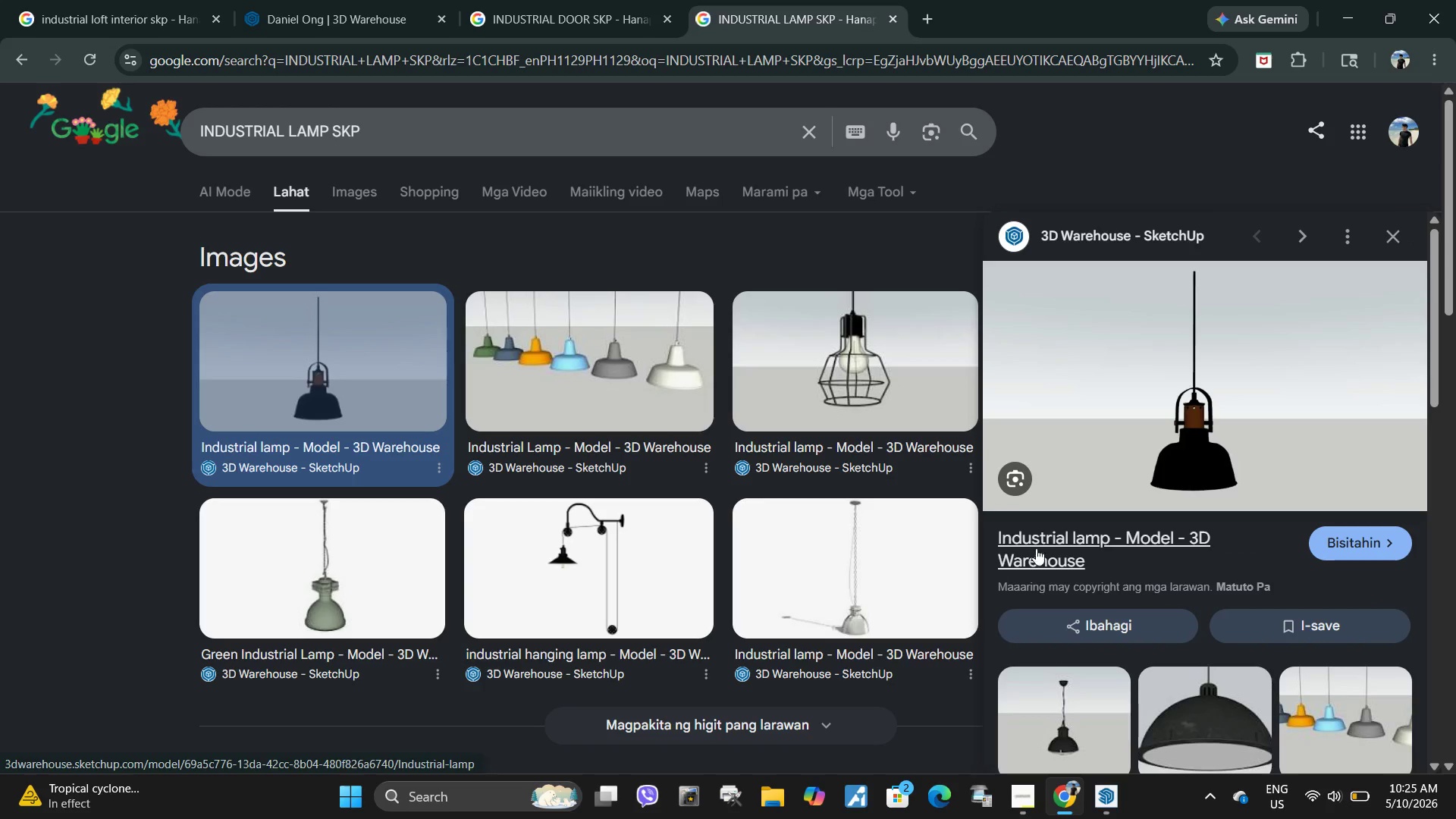 
left_click([1048, 539])
 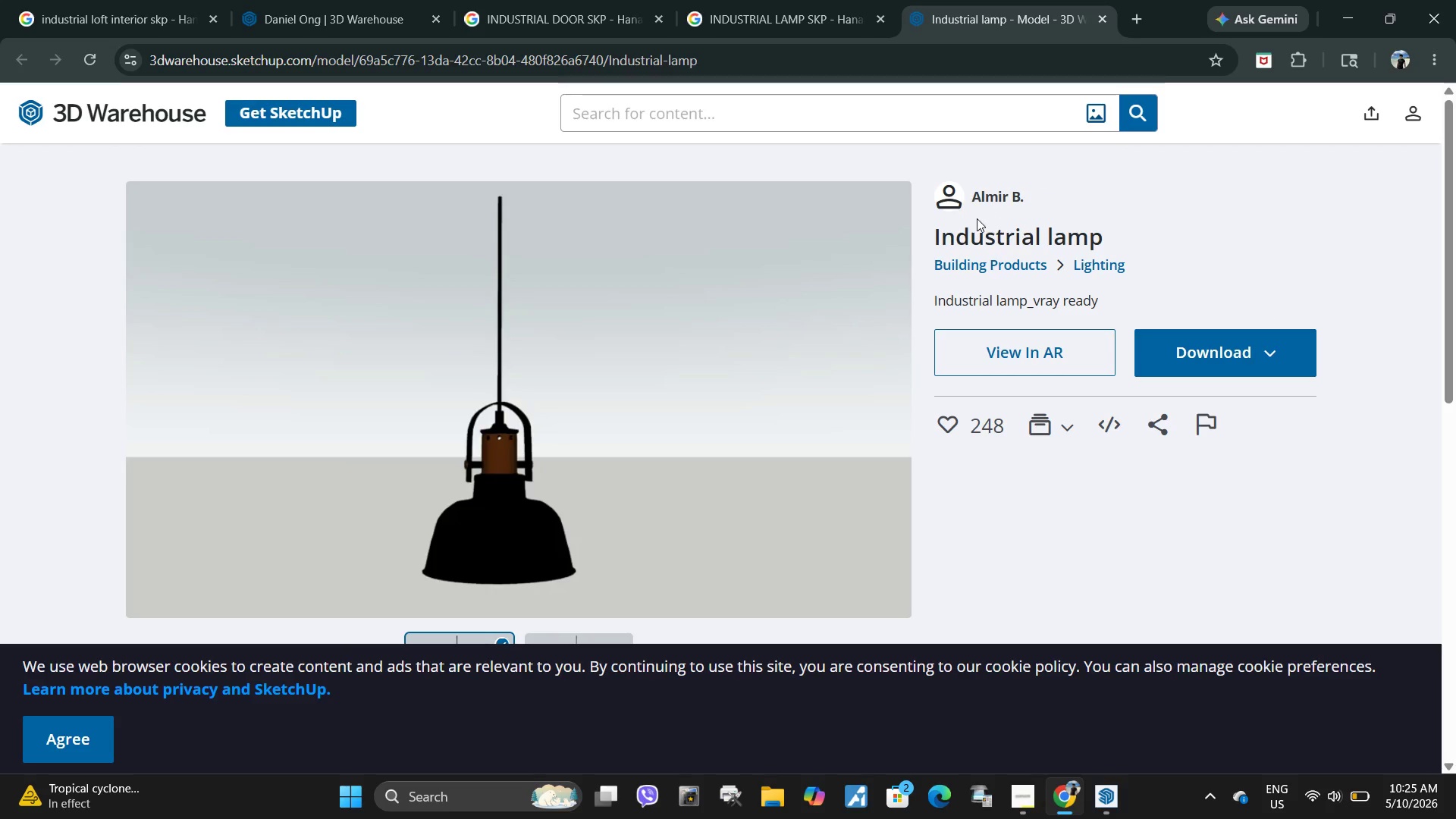 
left_click_drag(start_coordinate=[928, 244], to_coordinate=[1194, 241])
 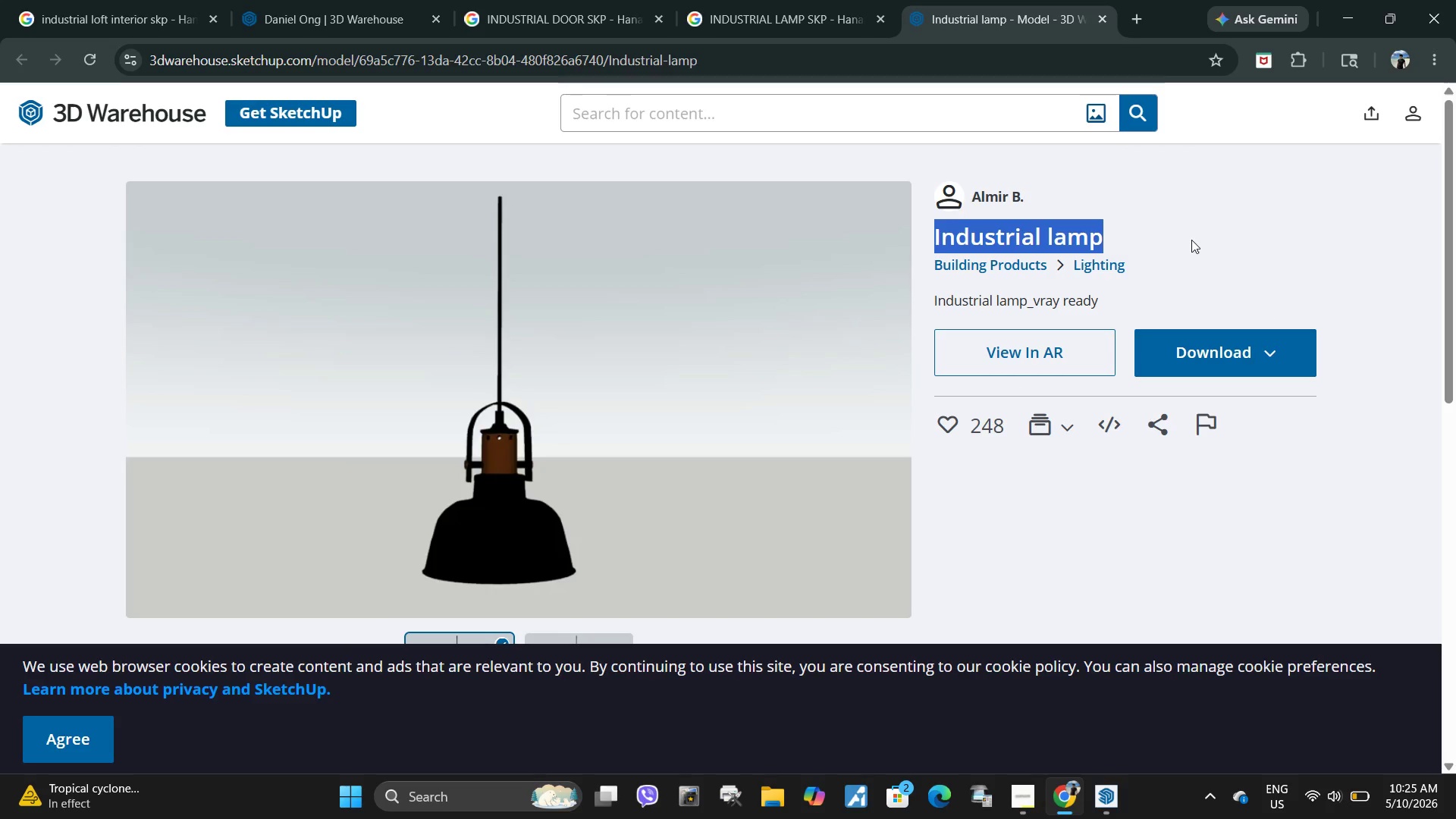 
key(Control+C)
 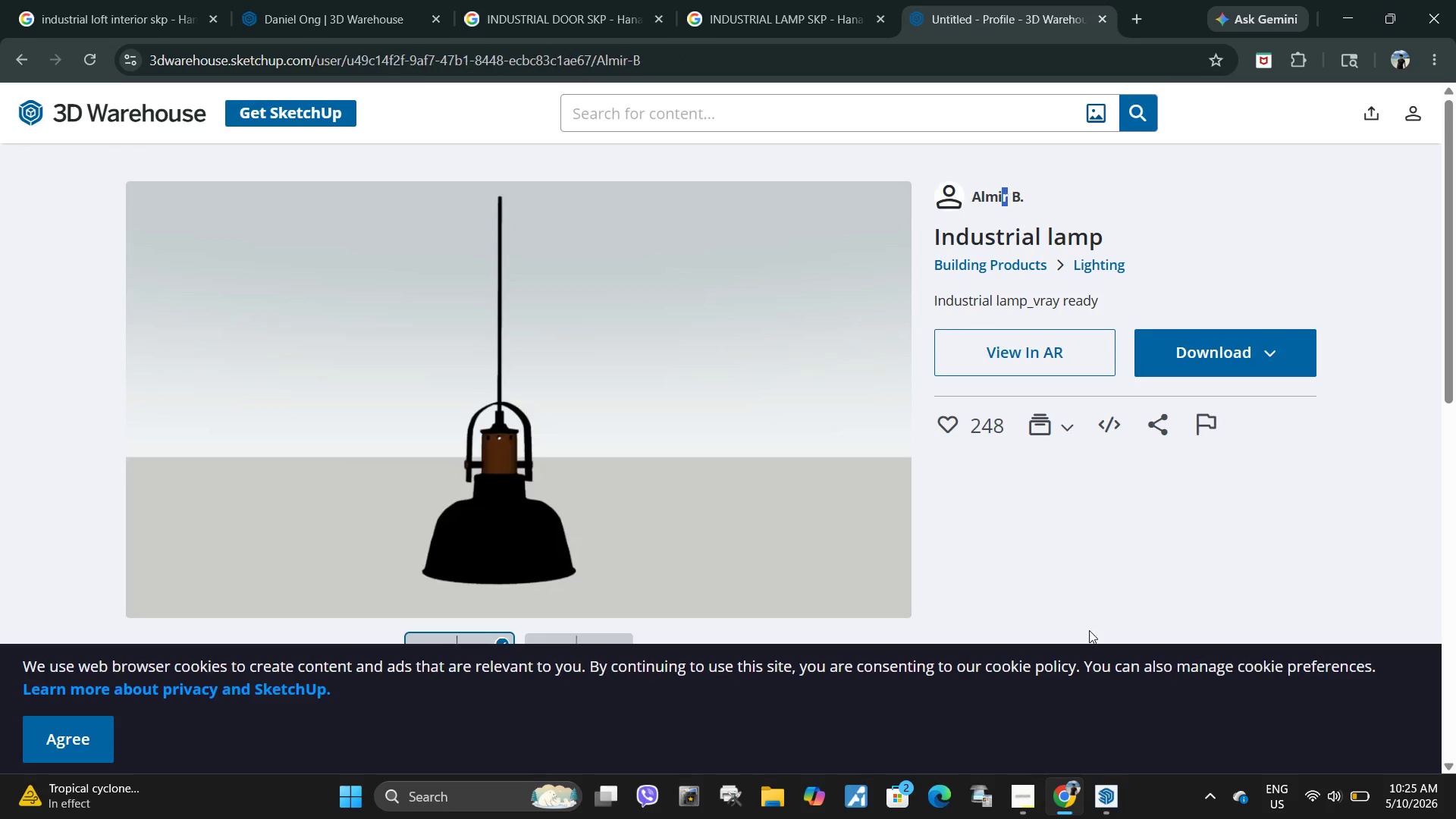 
left_click([1104, 803])
 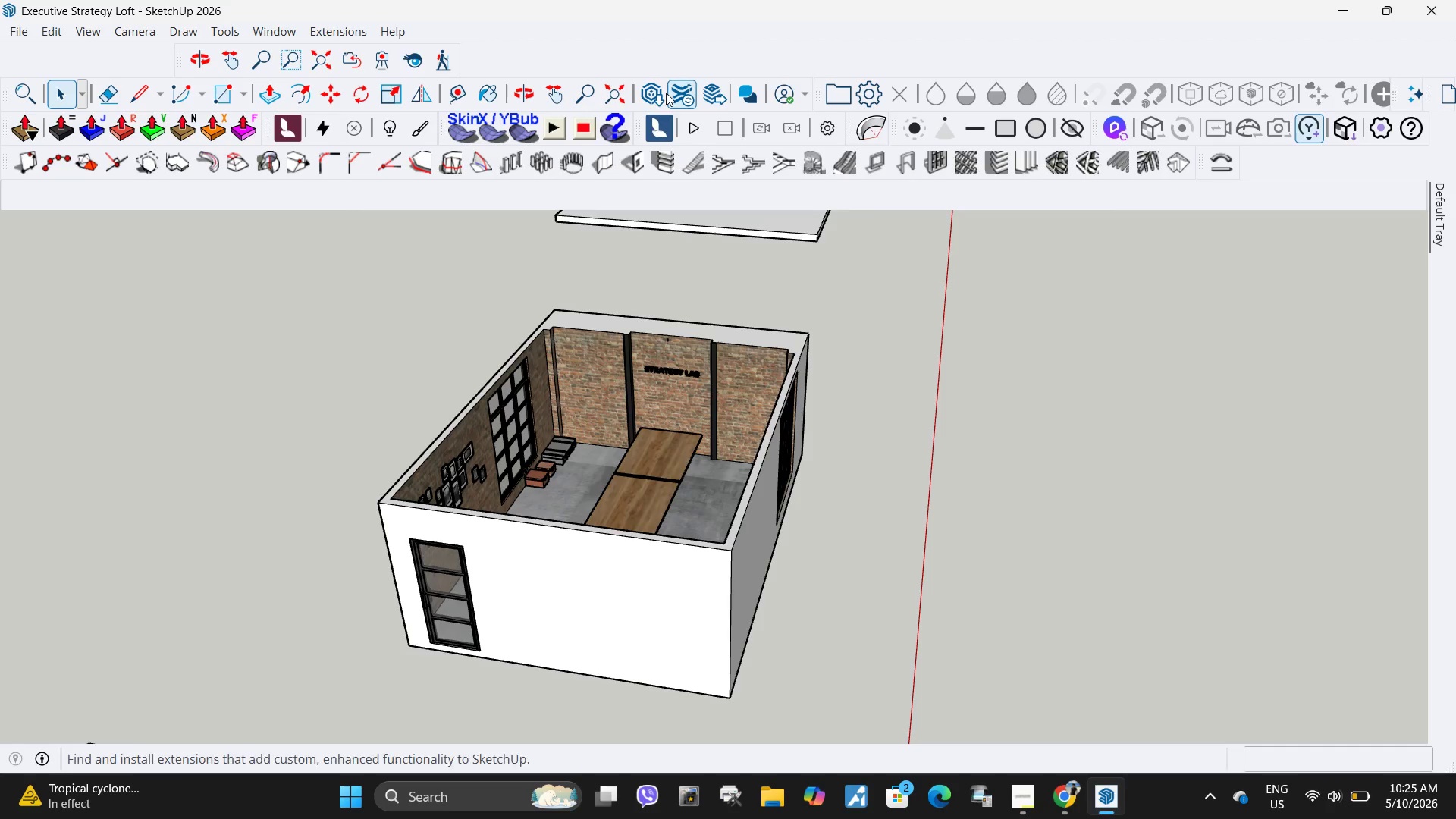 
left_click([654, 97])
 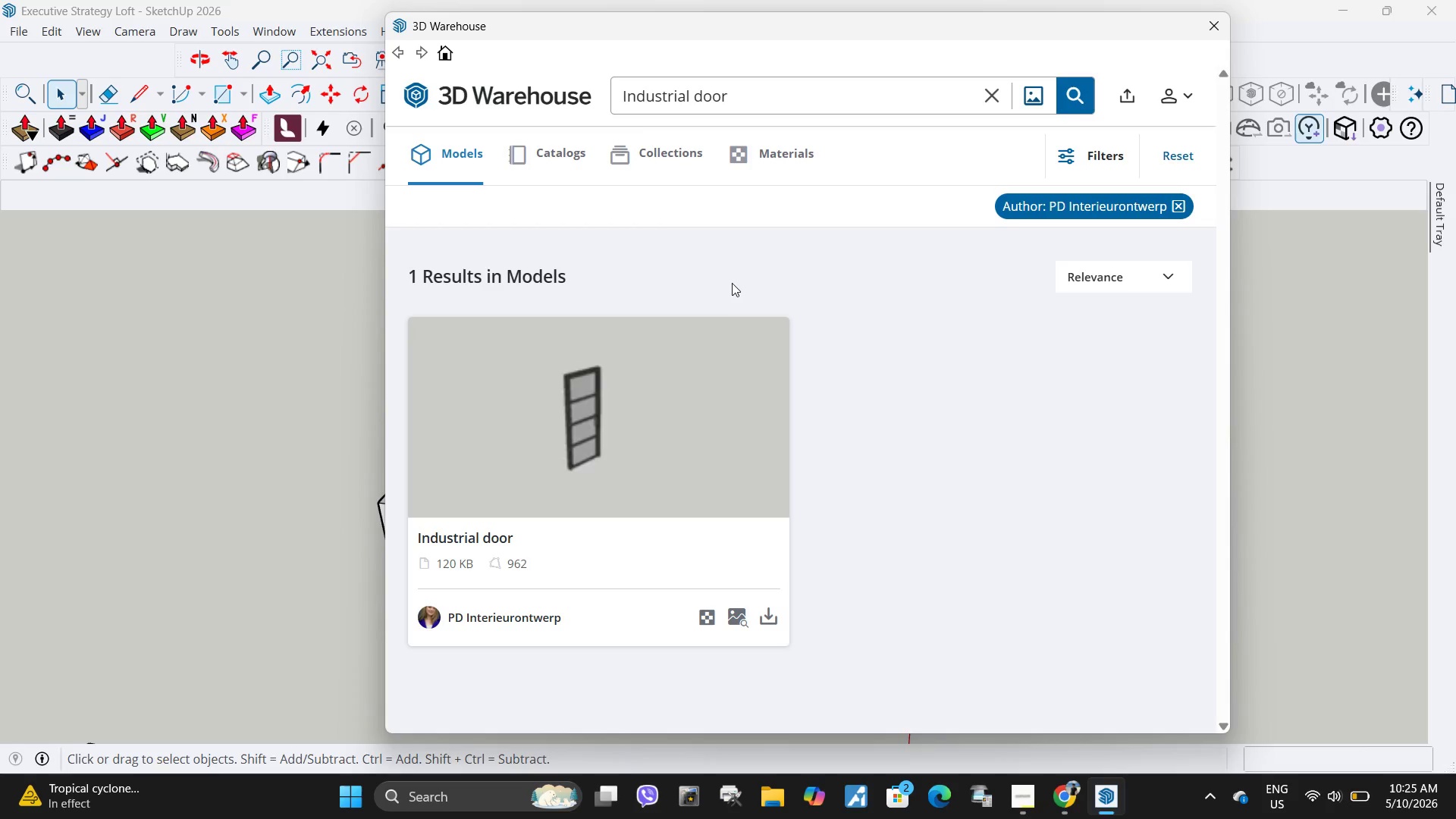 
wait(6.52)
 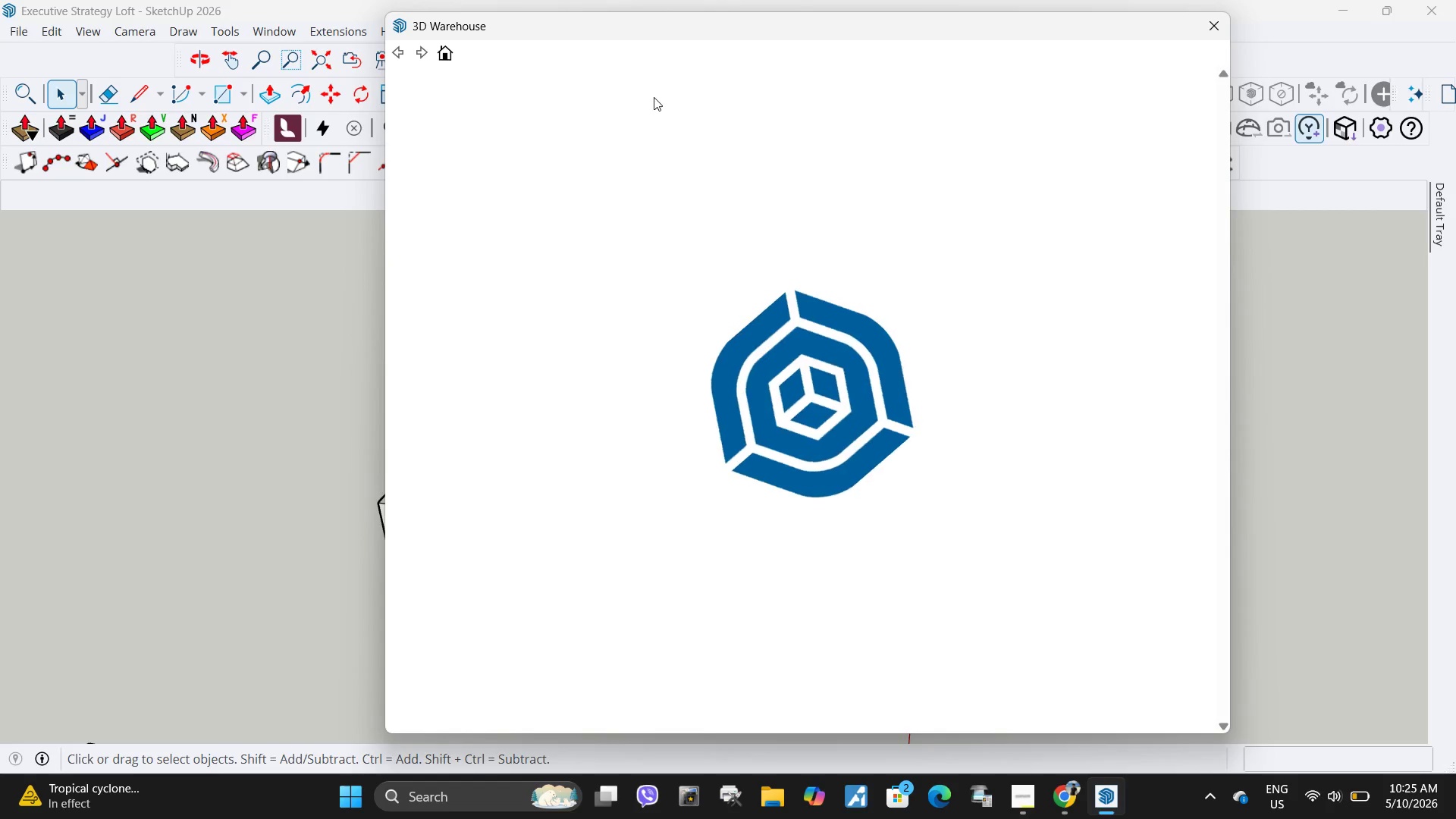 
left_click_drag(start_coordinate=[814, 100], to_coordinate=[453, 103])
 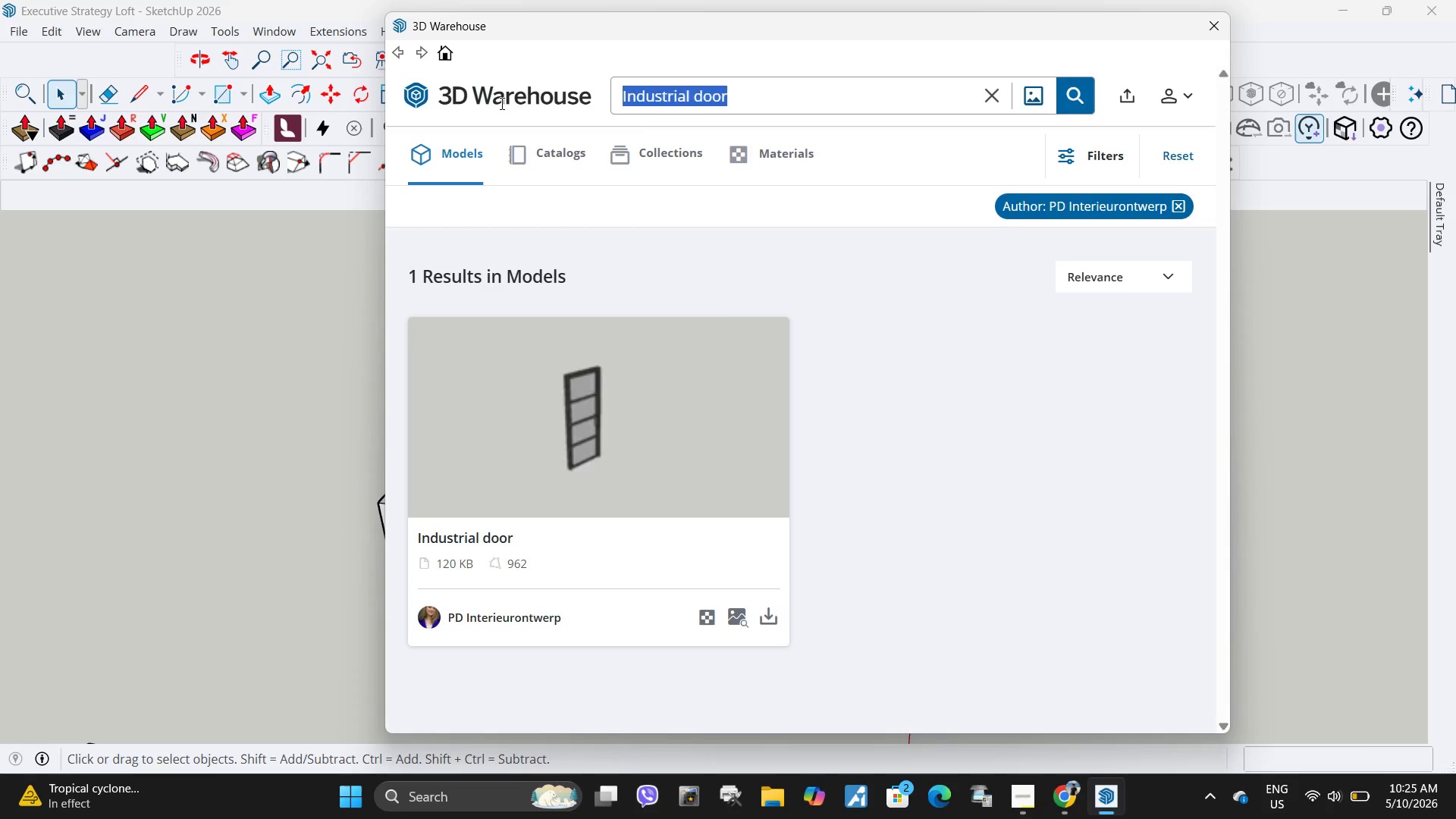 
key(Control+ControlLeft)
 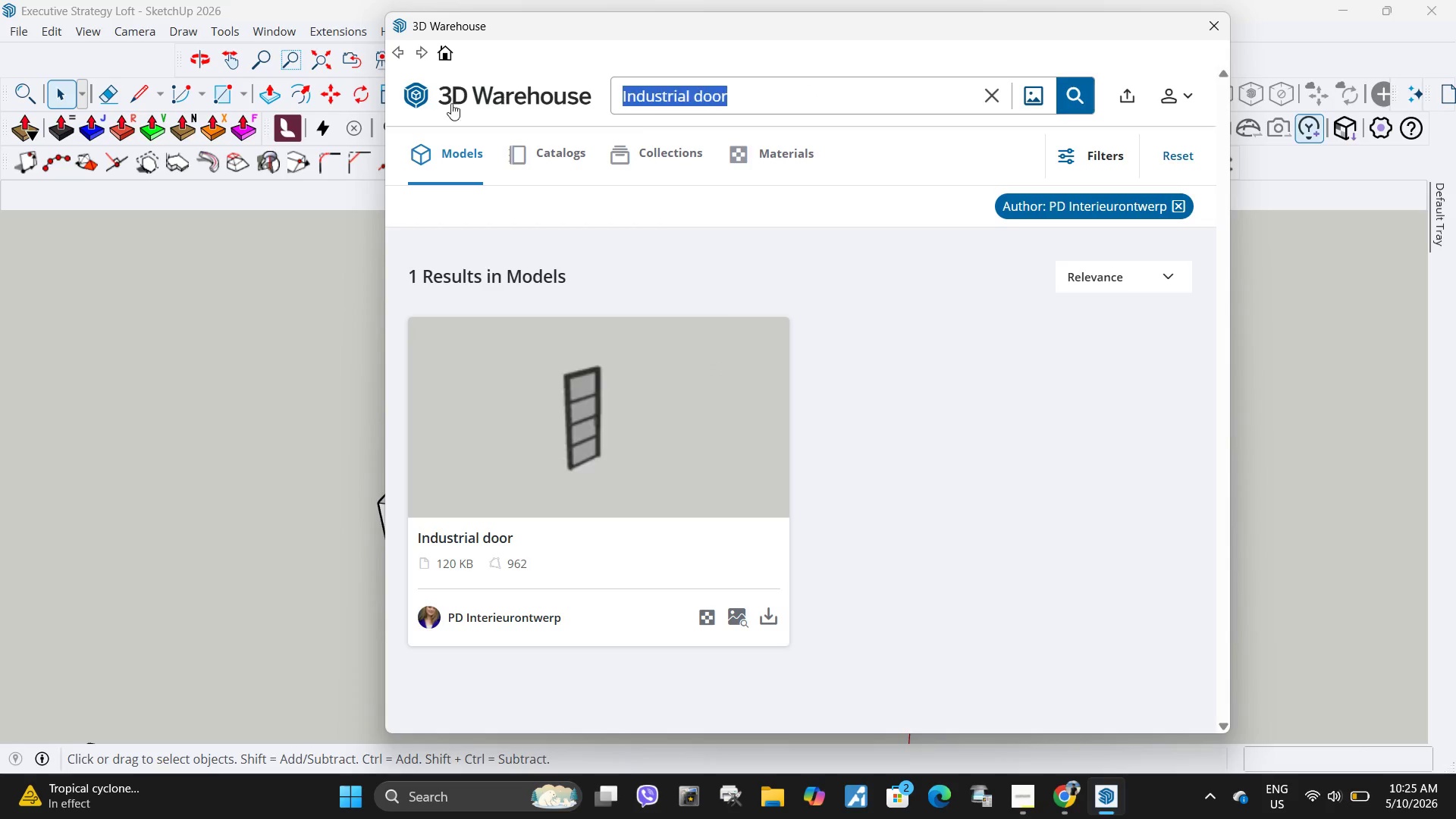 
key(Control+V)
 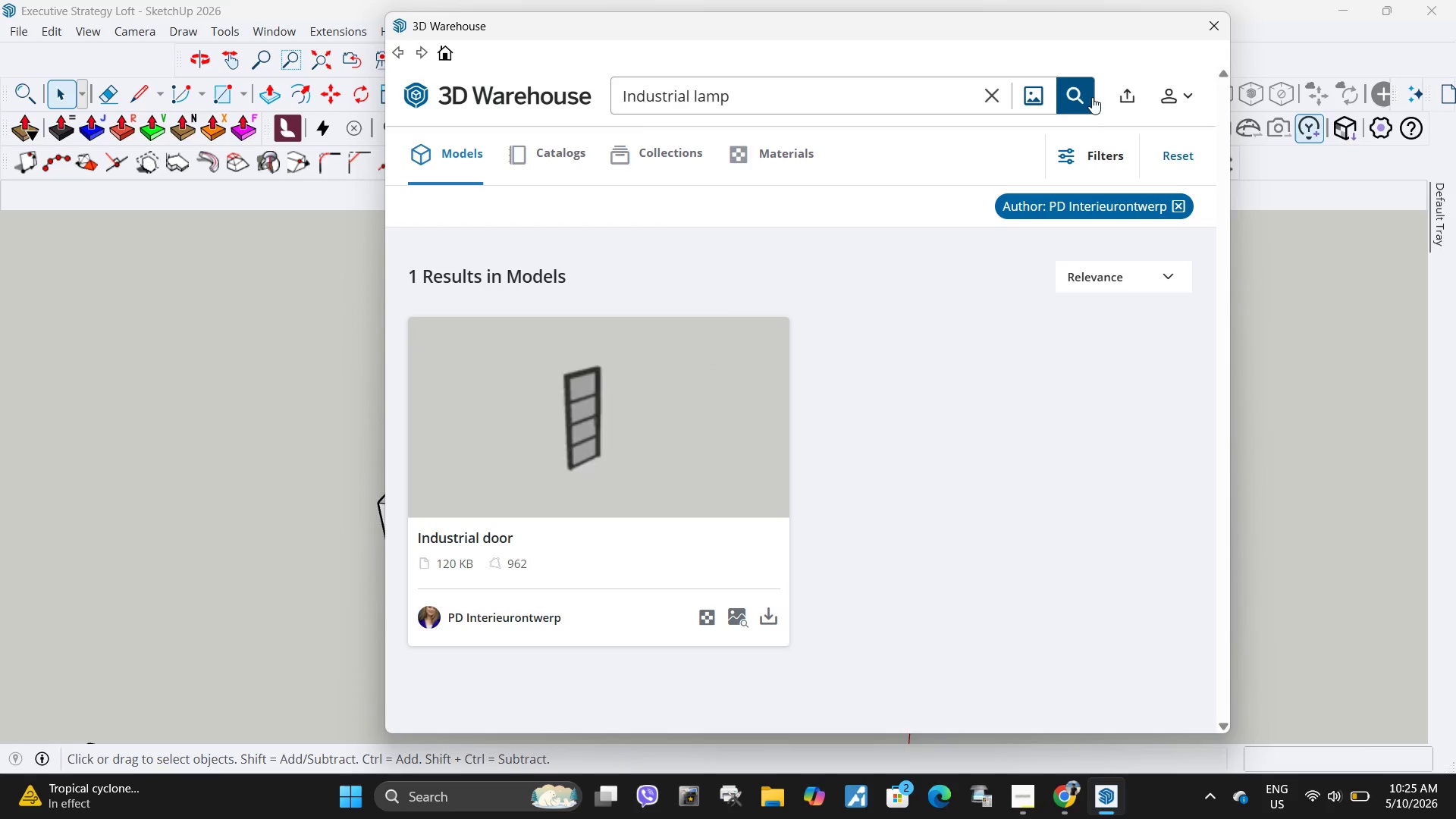 
left_click([1081, 97])
 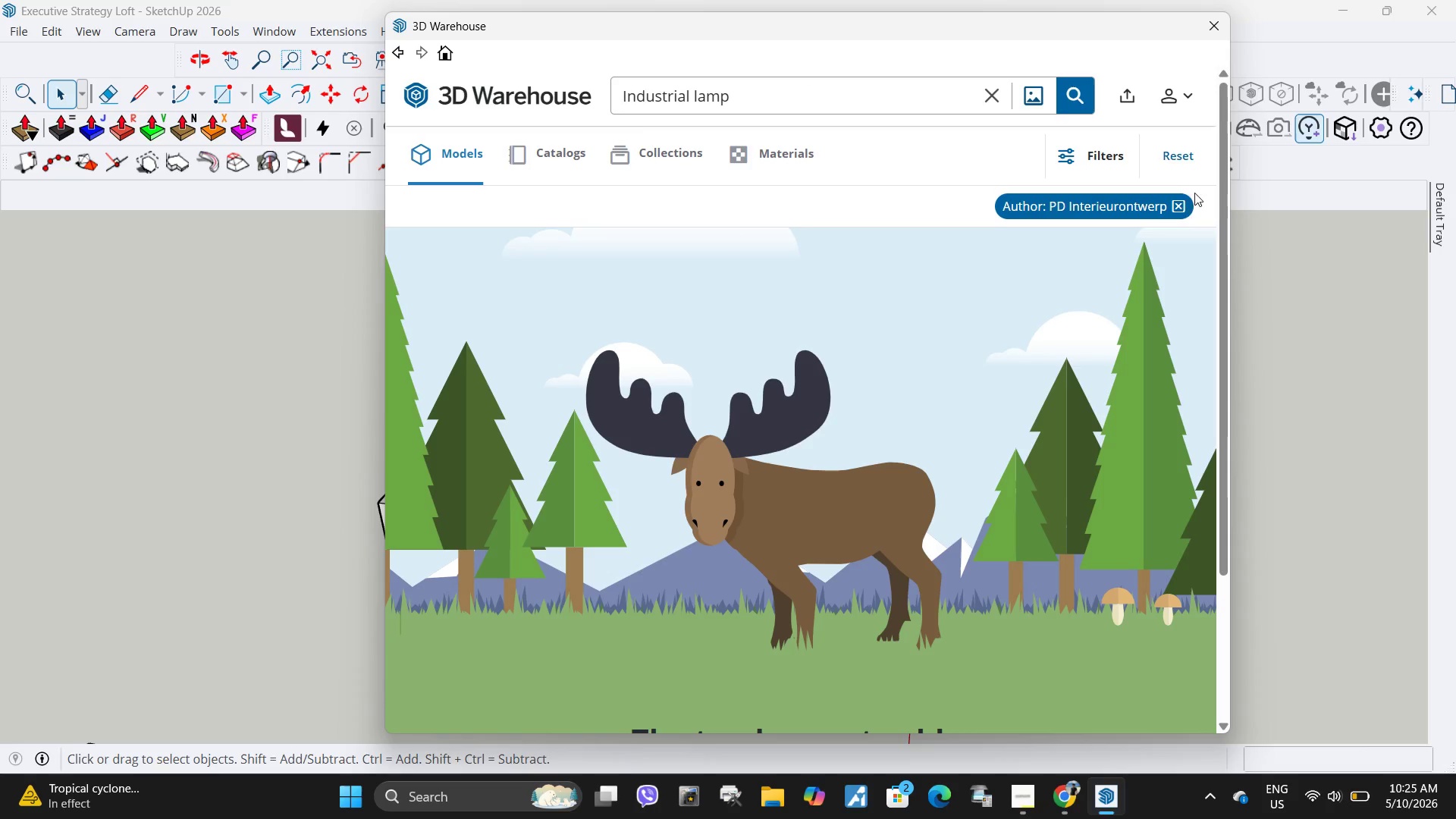 
left_click([1177, 205])
 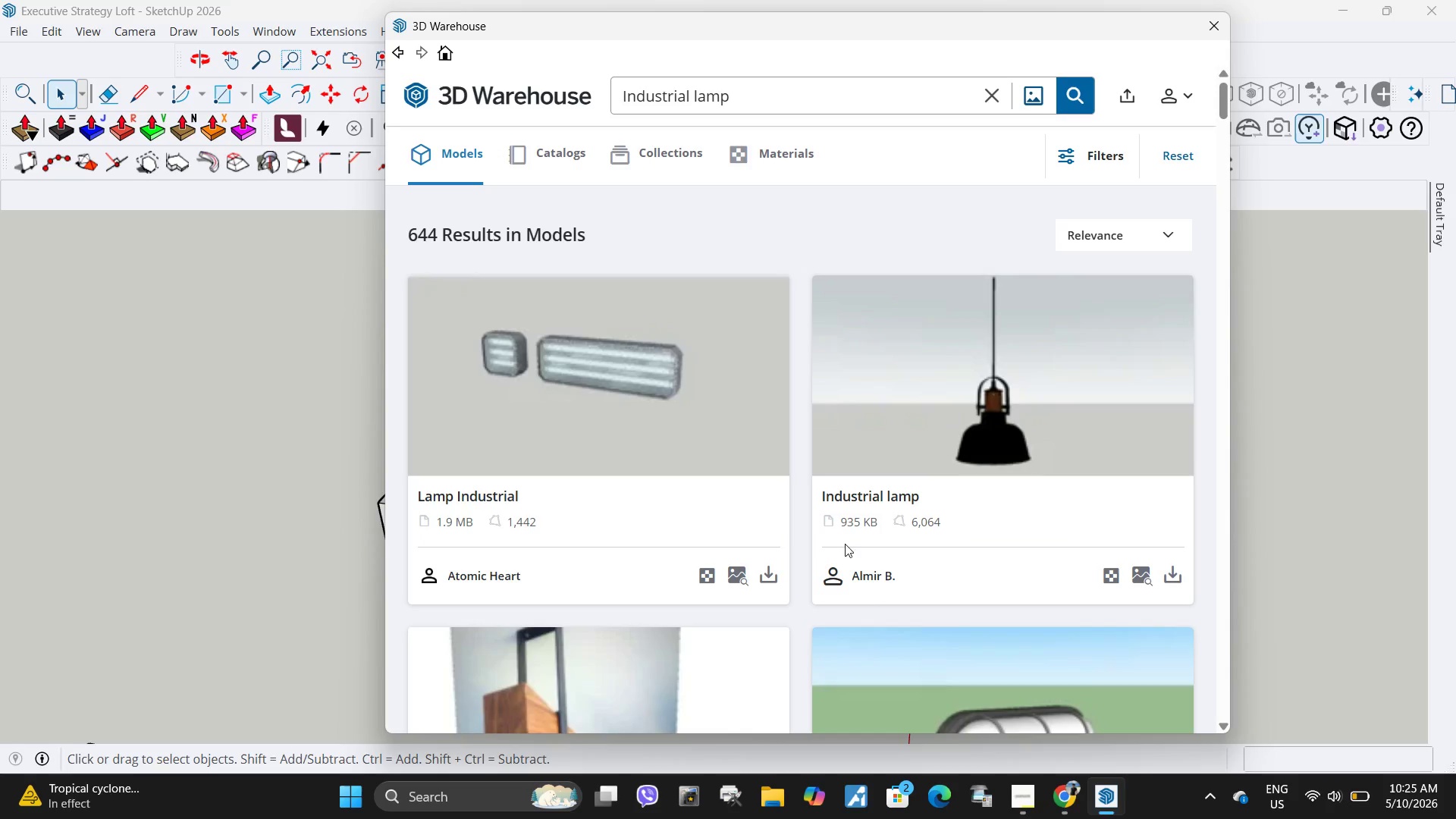 
left_click([1165, 573])
 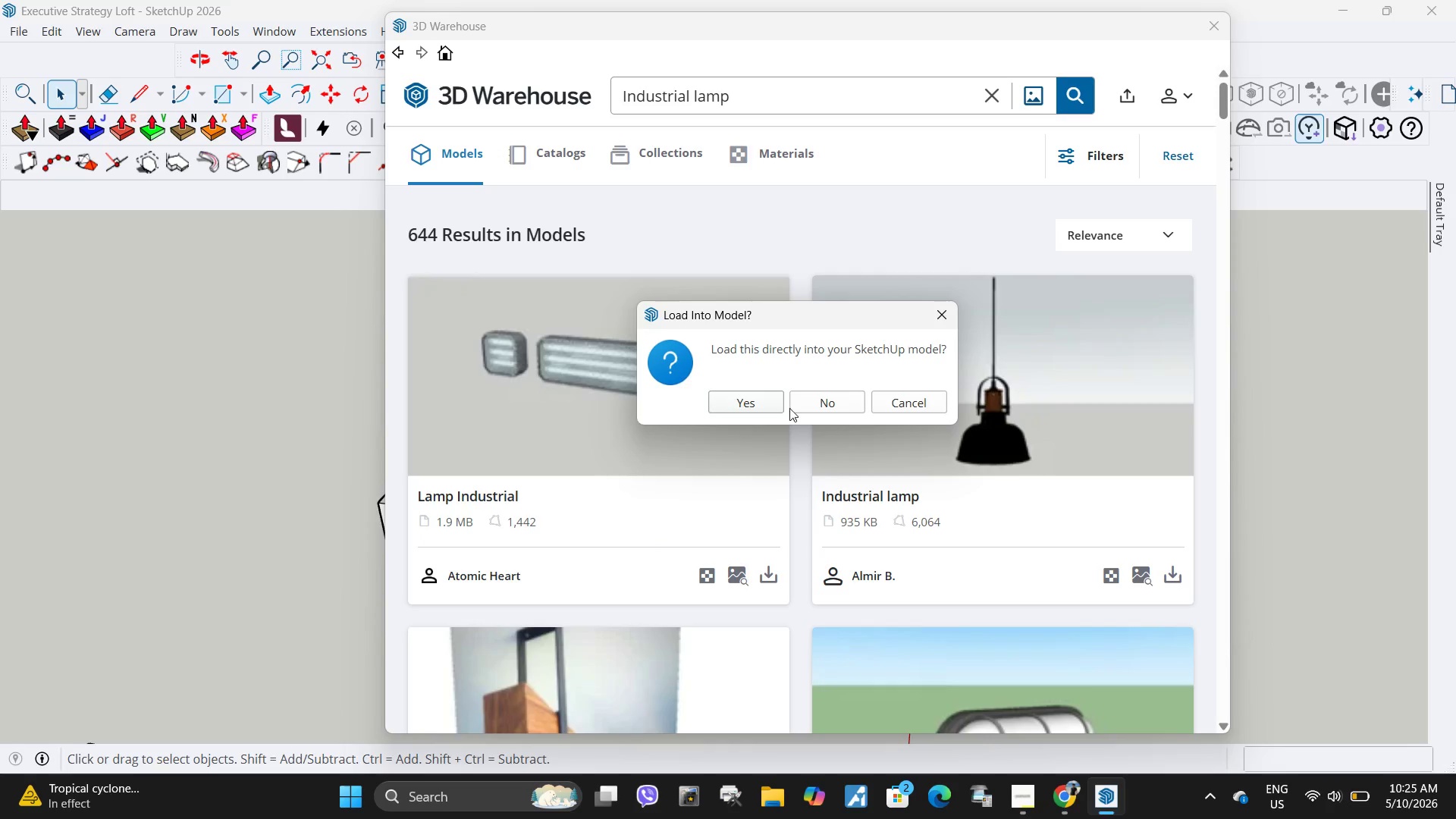 
left_click([761, 406])
 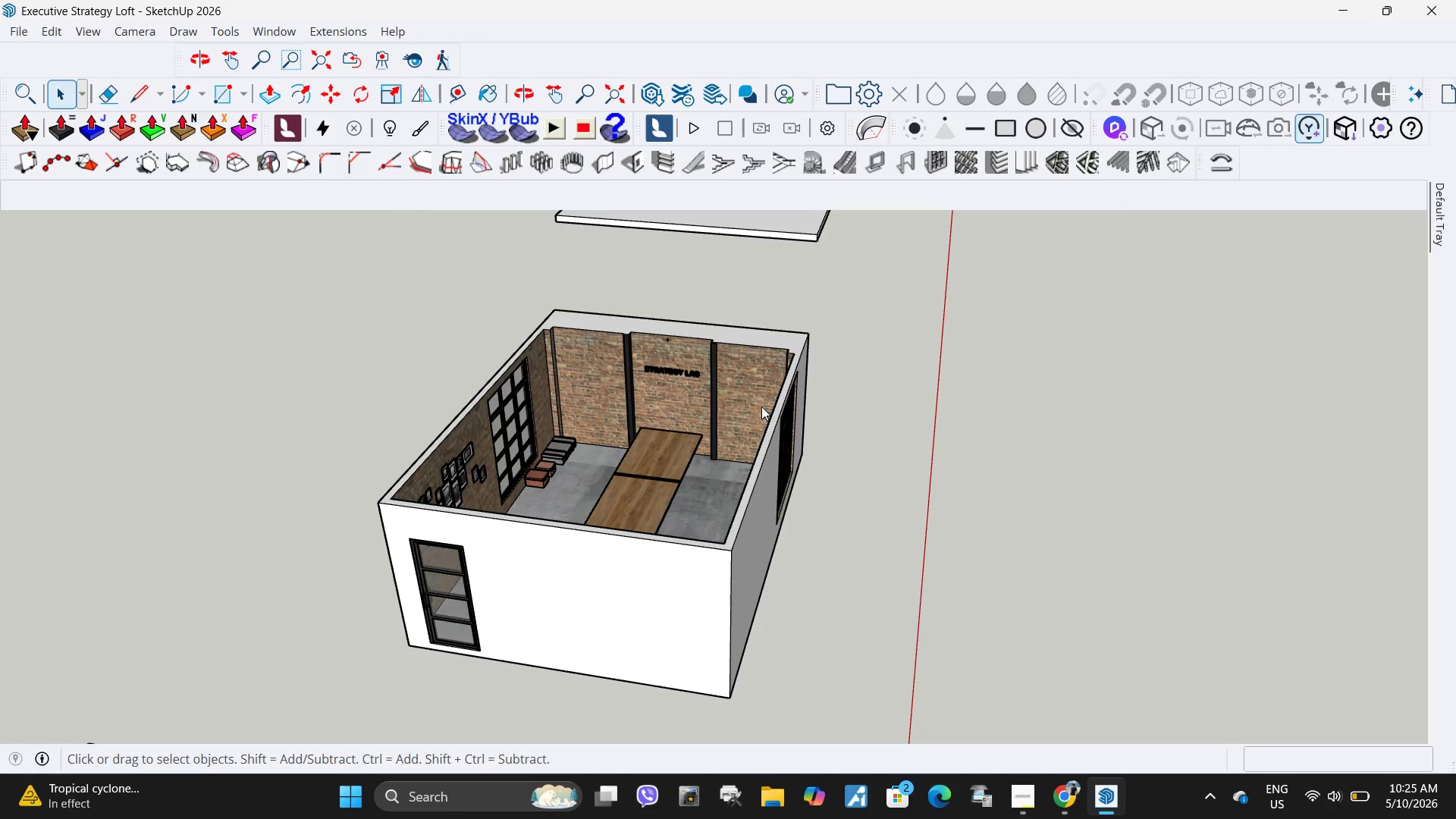 
wait(6.55)
 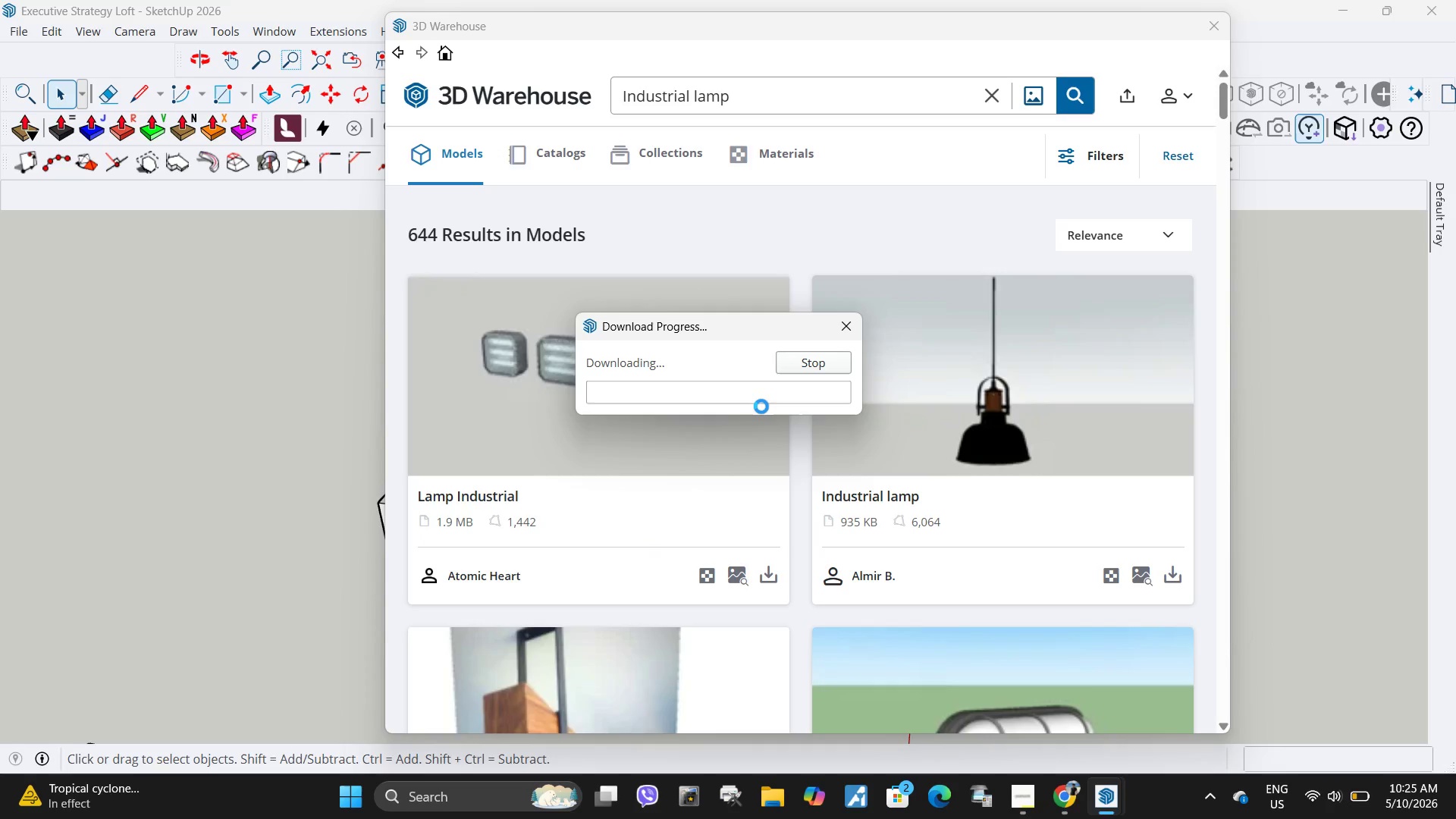 
left_click([632, 511])
 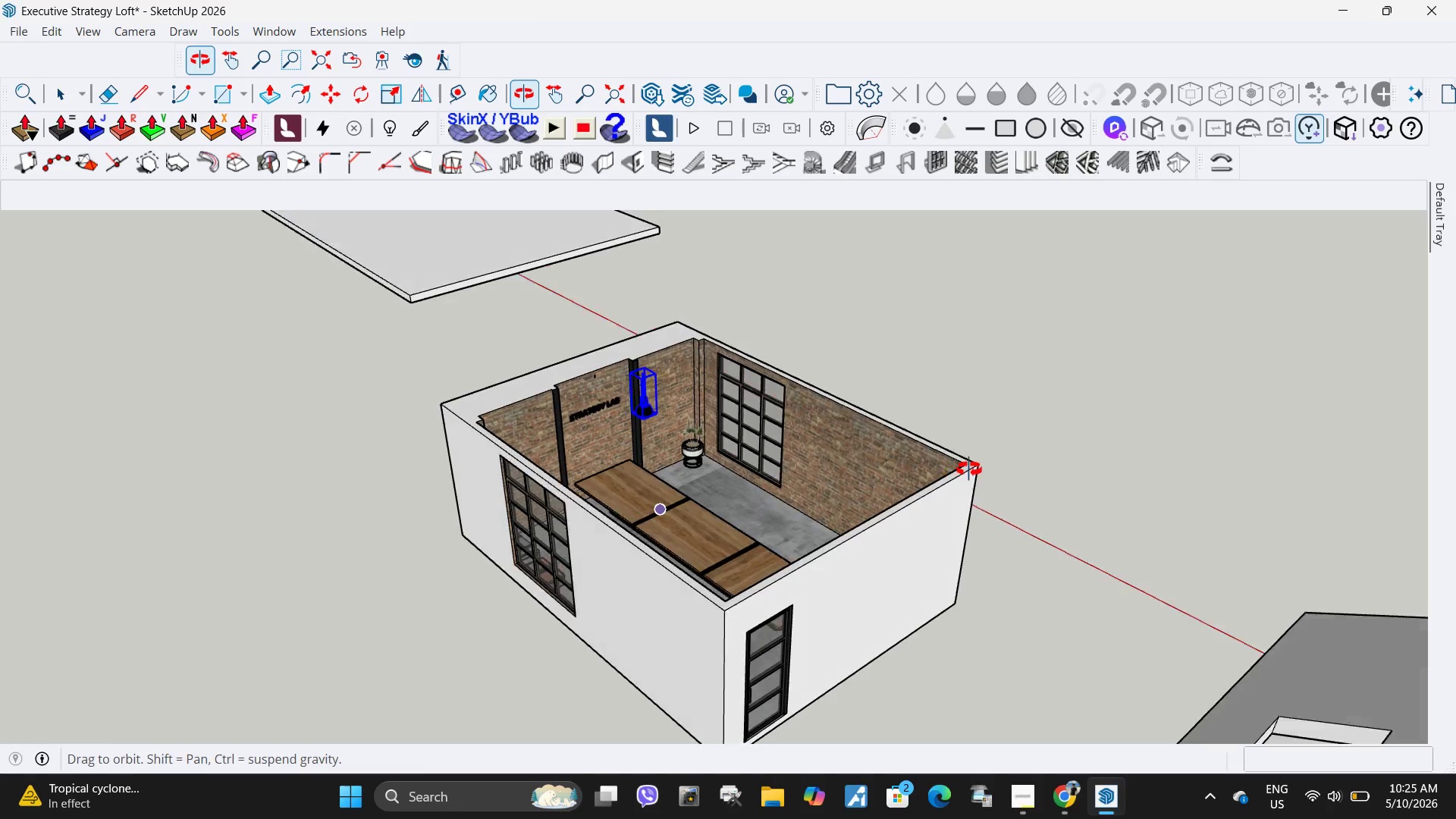 
scroll: coordinate [651, 385], scroll_direction: up, amount: 7.0
 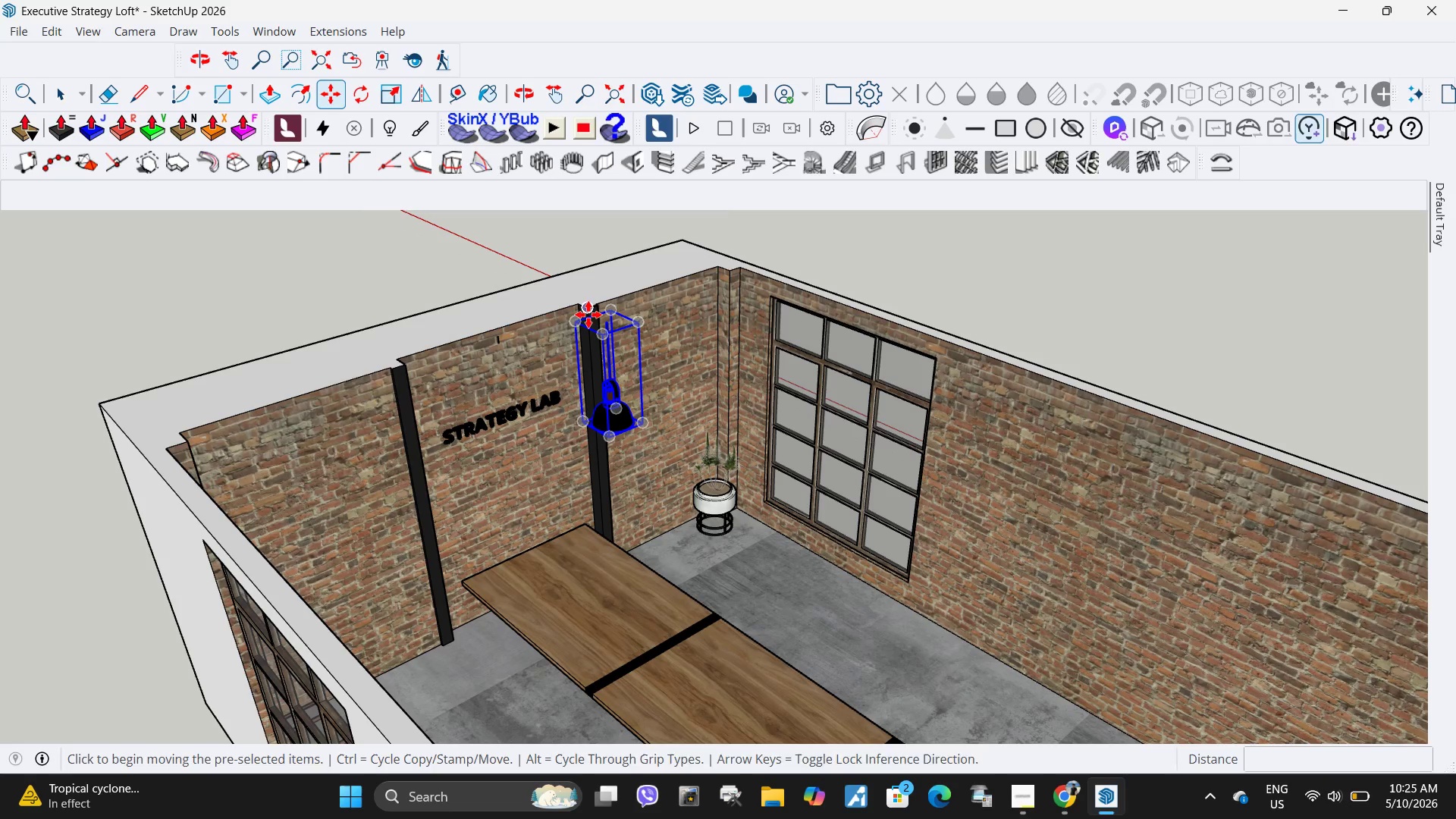 
left_click([579, 316])
 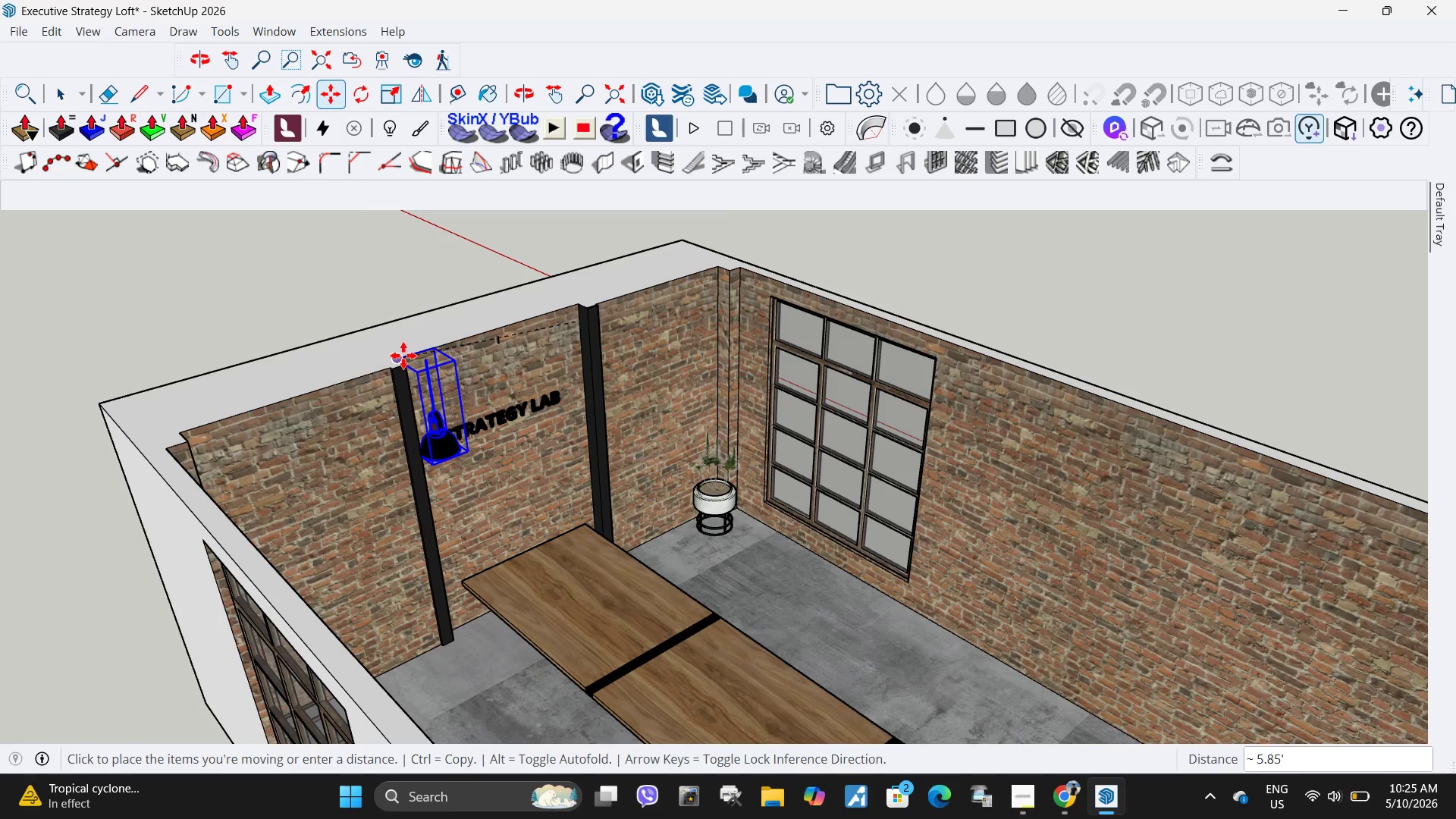 
left_click([400, 356])
 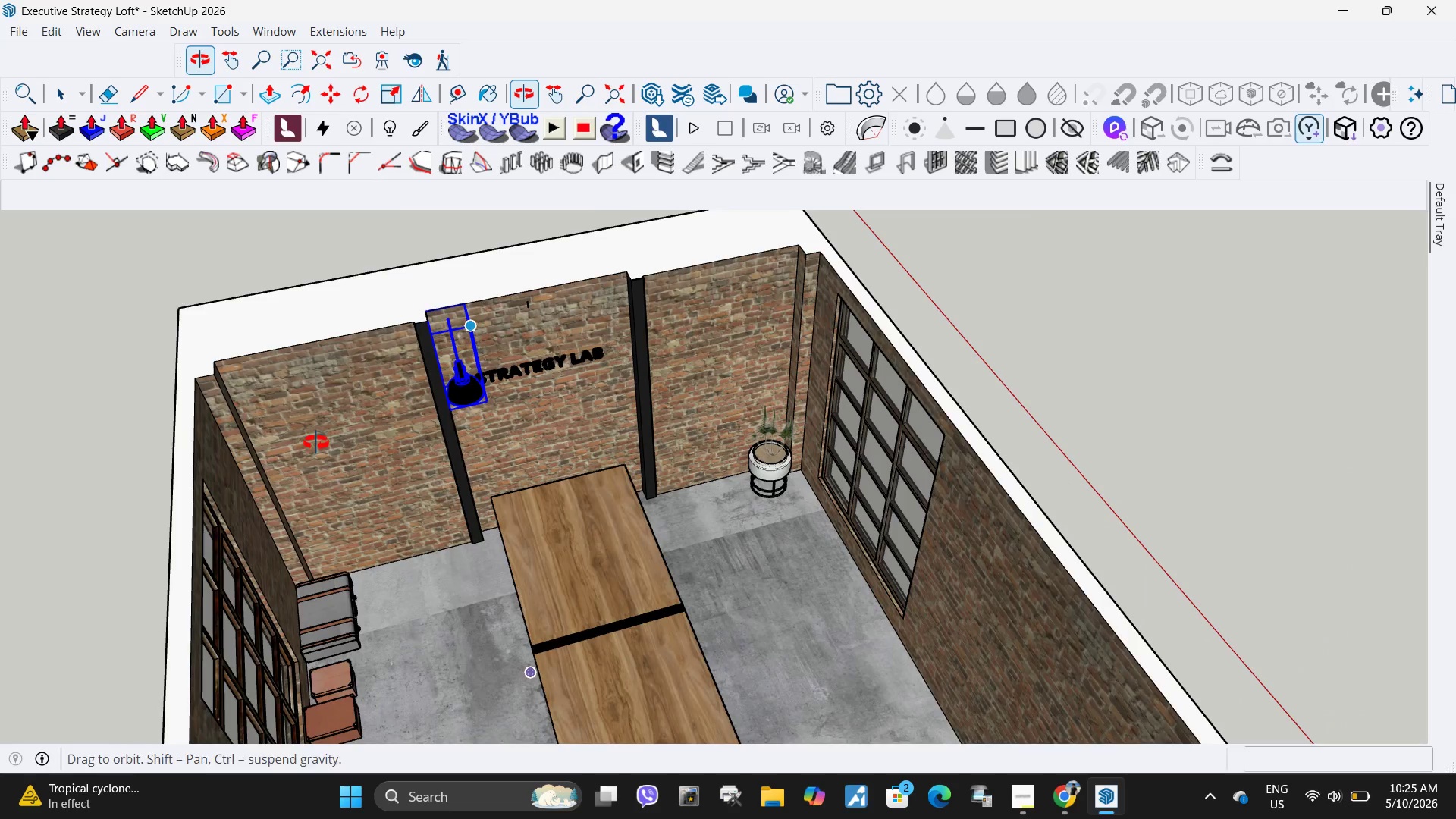 
left_click([539, 454])
 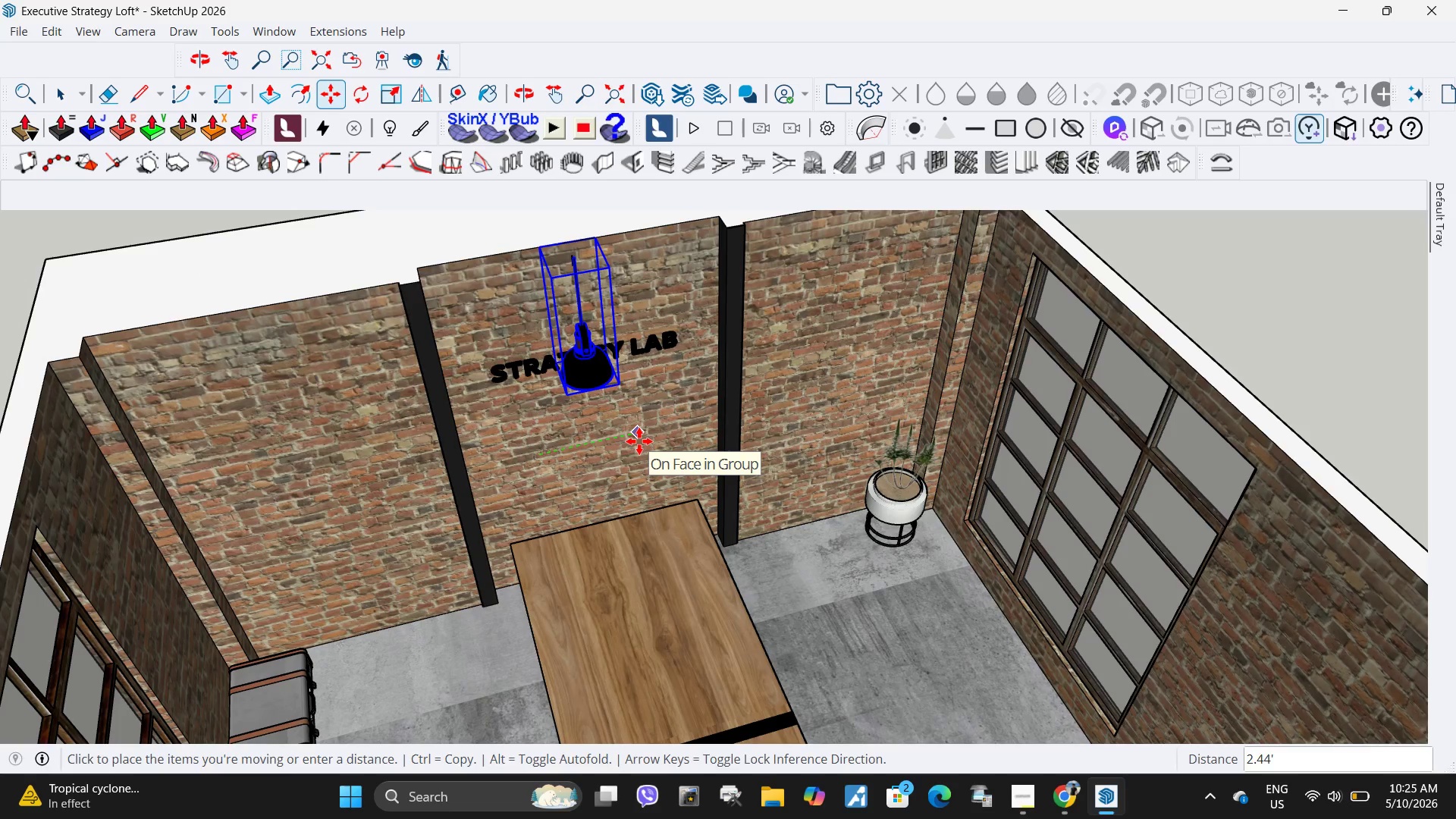 
scroll: coordinate [463, 375], scroll_direction: up, amount: 5.0
 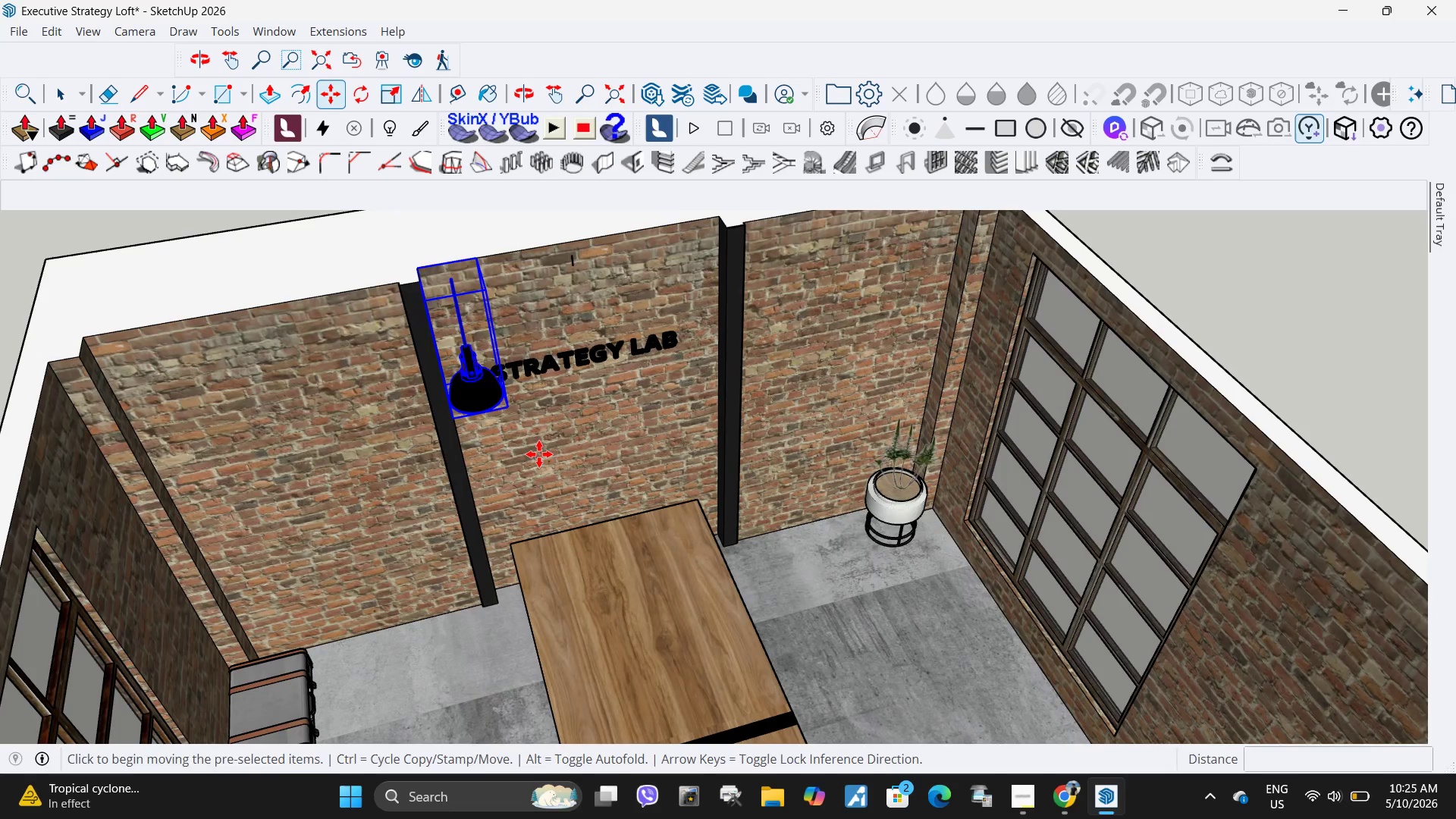 
left_click([639, 441])
 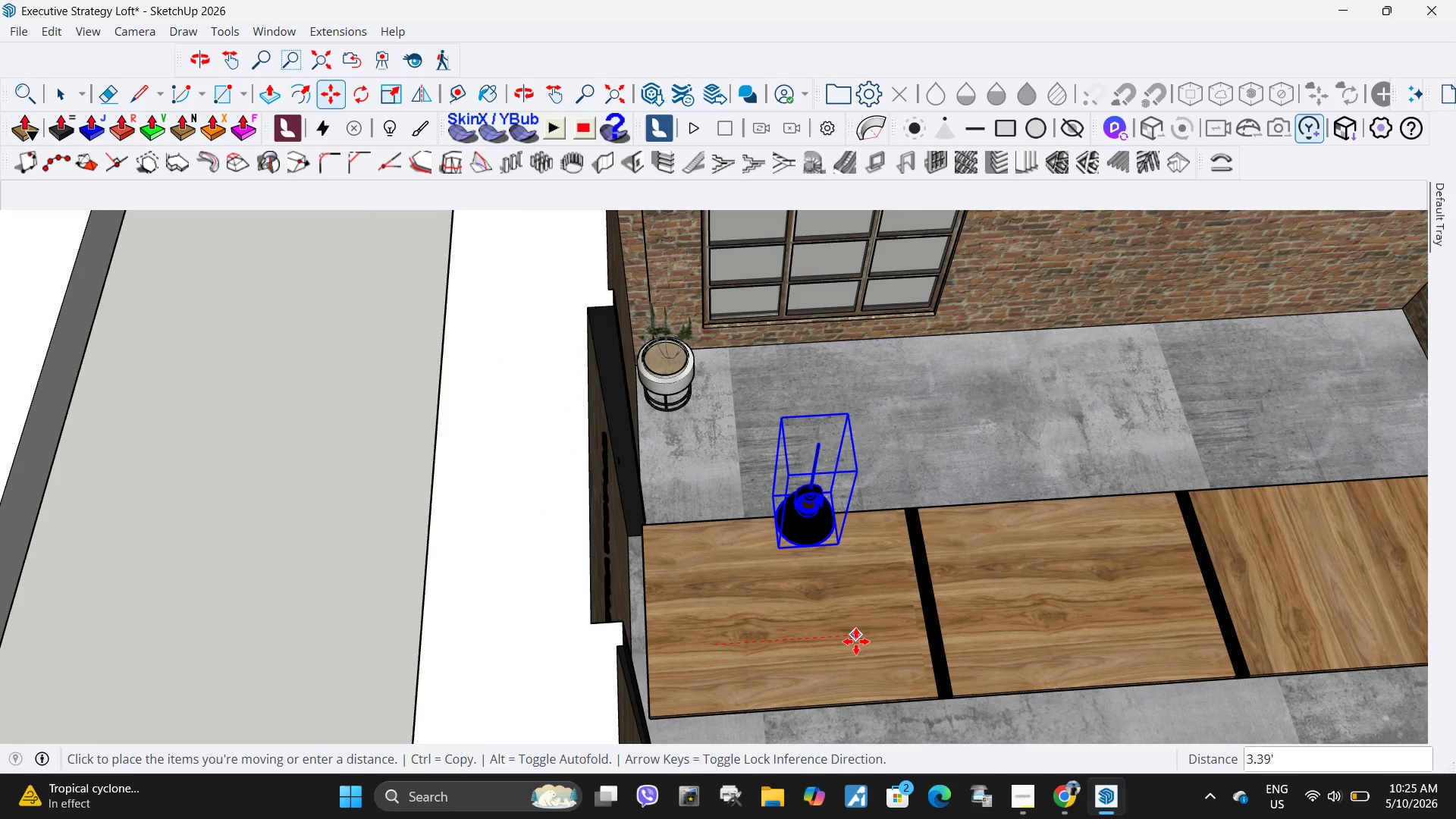 
scroll: coordinate [825, 642], scroll_direction: down, amount: 6.0
 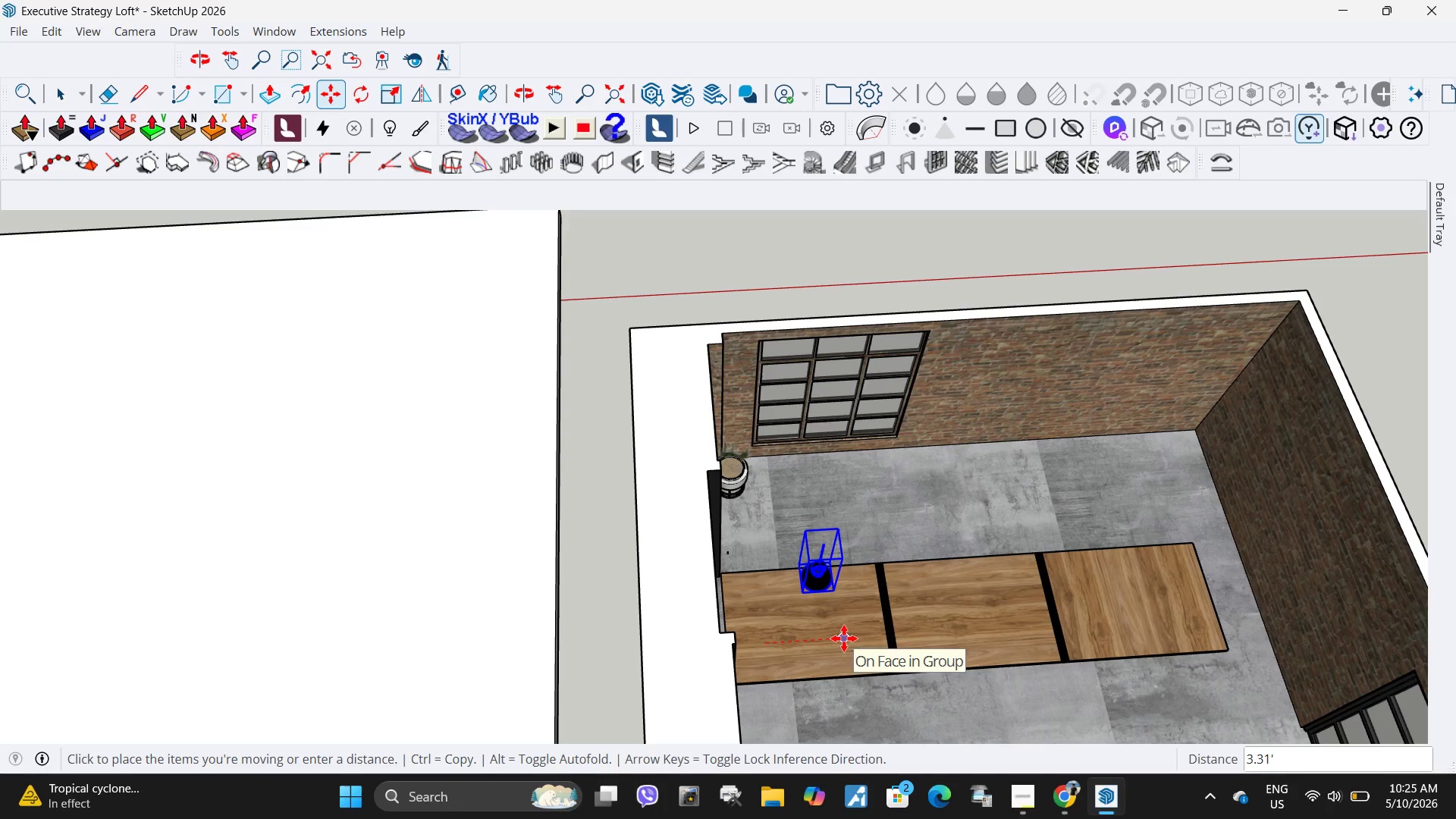 
key(Numpad3)
 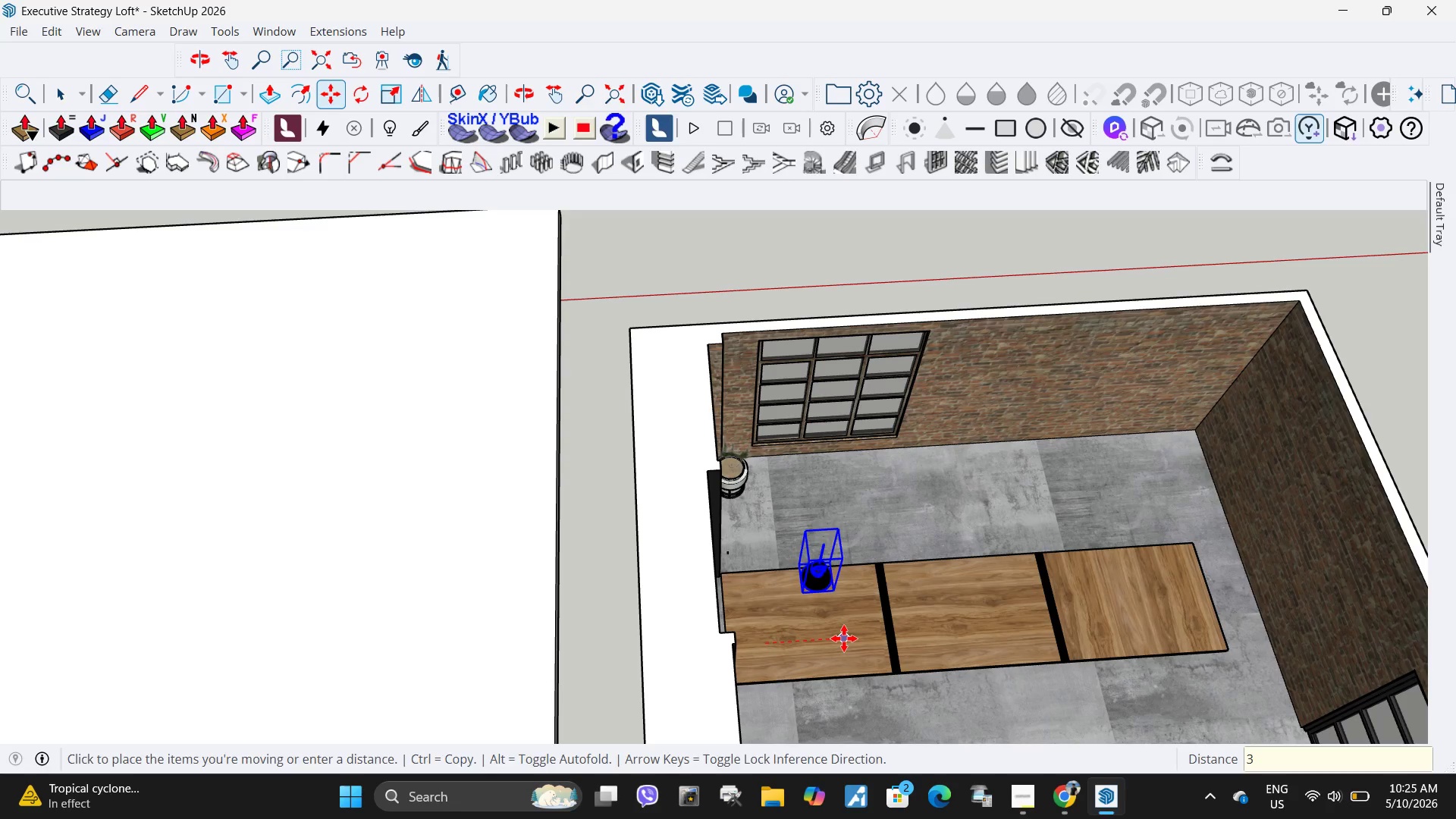 
key(NumpadEnter)
 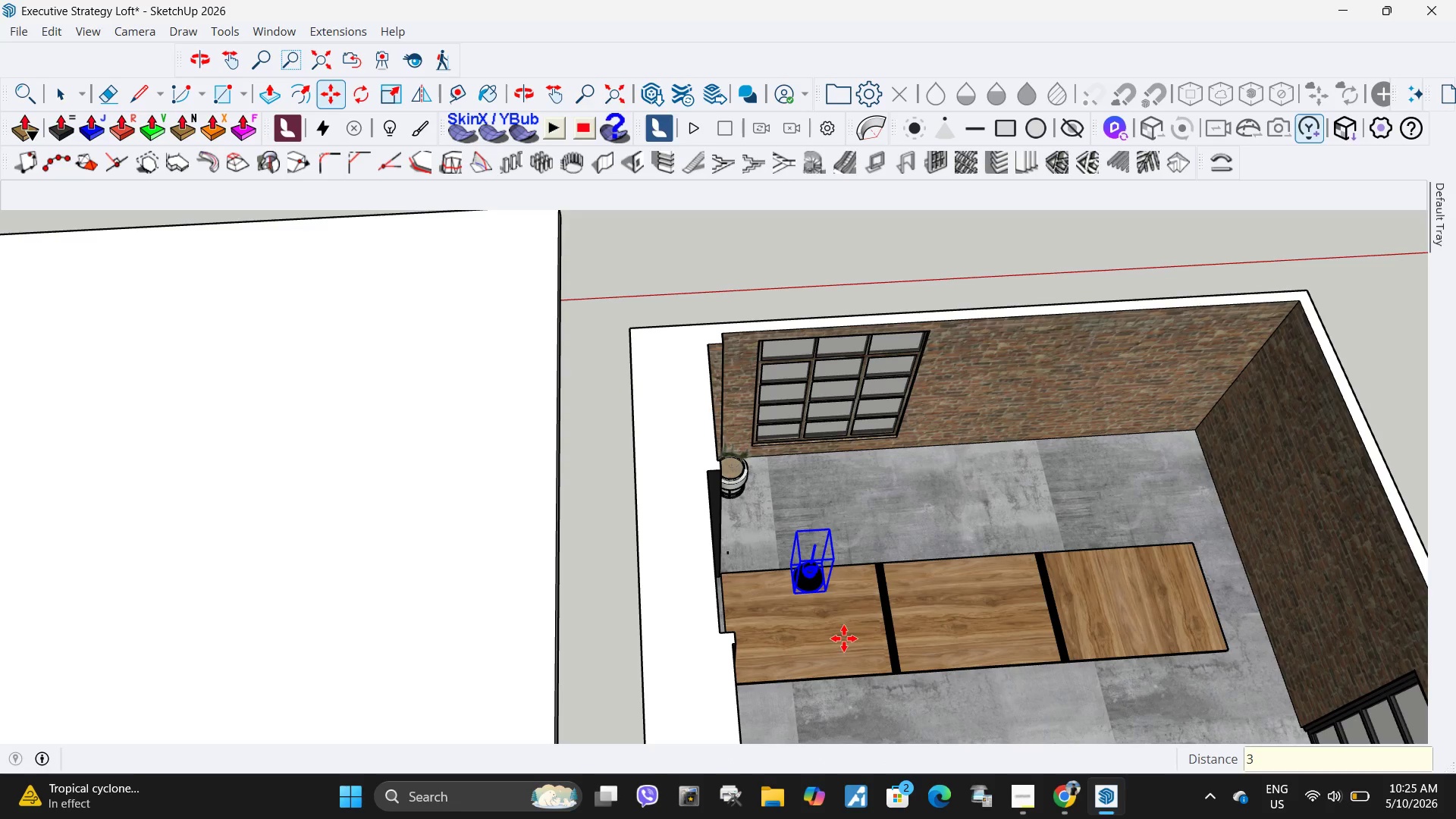 
scroll: coordinate [542, 467], scroll_direction: down, amount: 15.0
 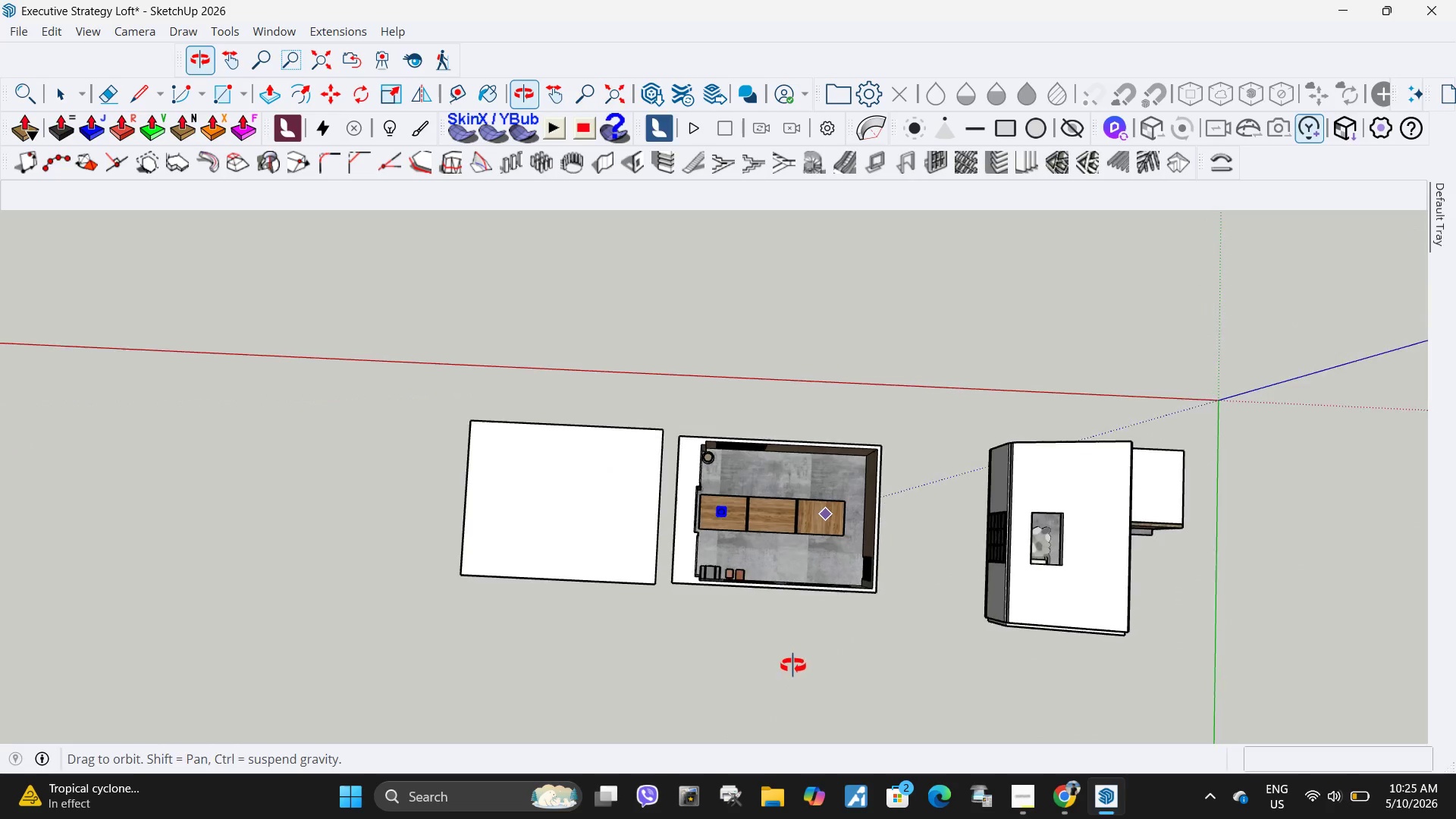 
left_click([663, 504])
 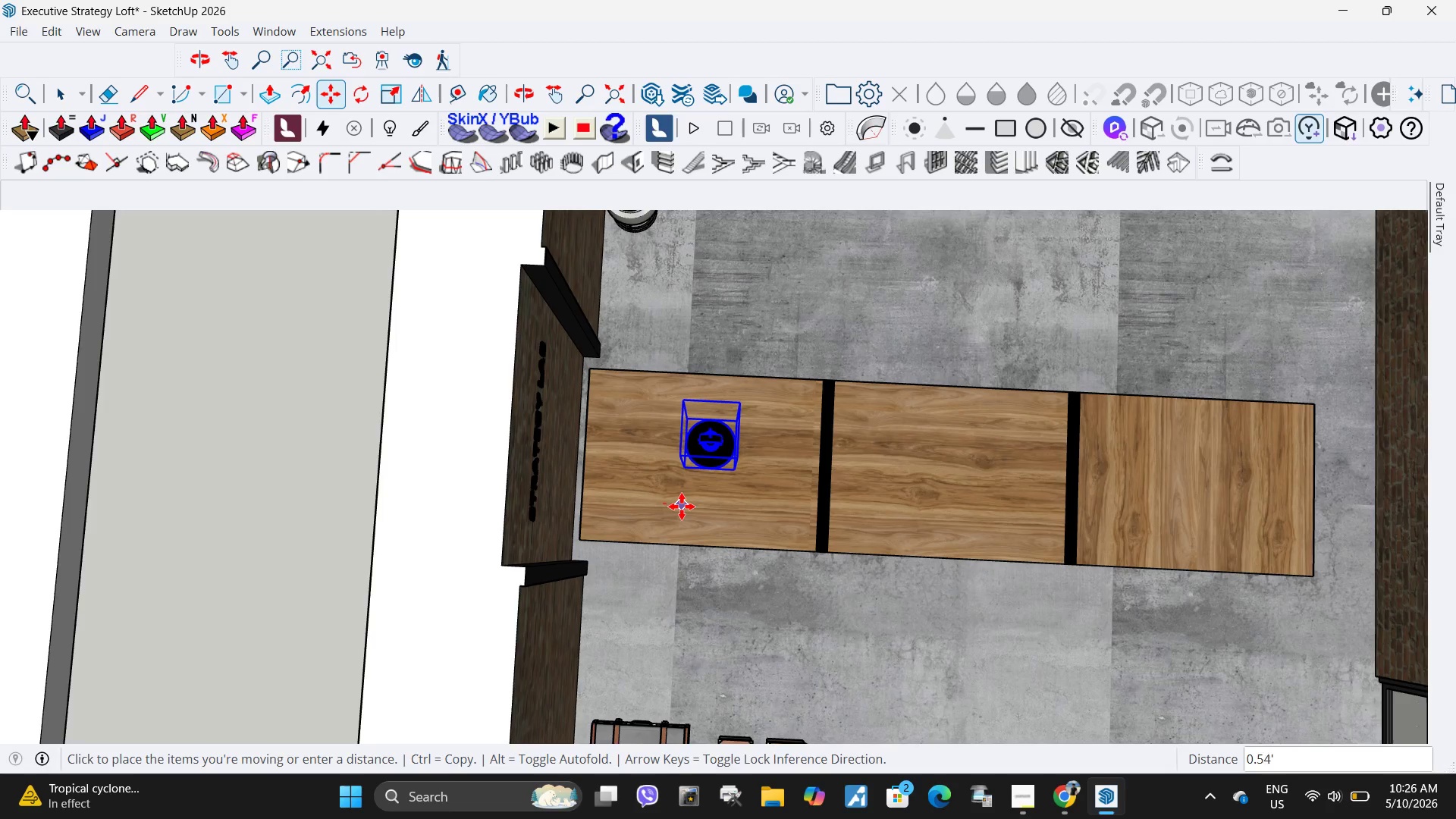 
scroll: coordinate [636, 502], scroll_direction: up, amount: 16.0
 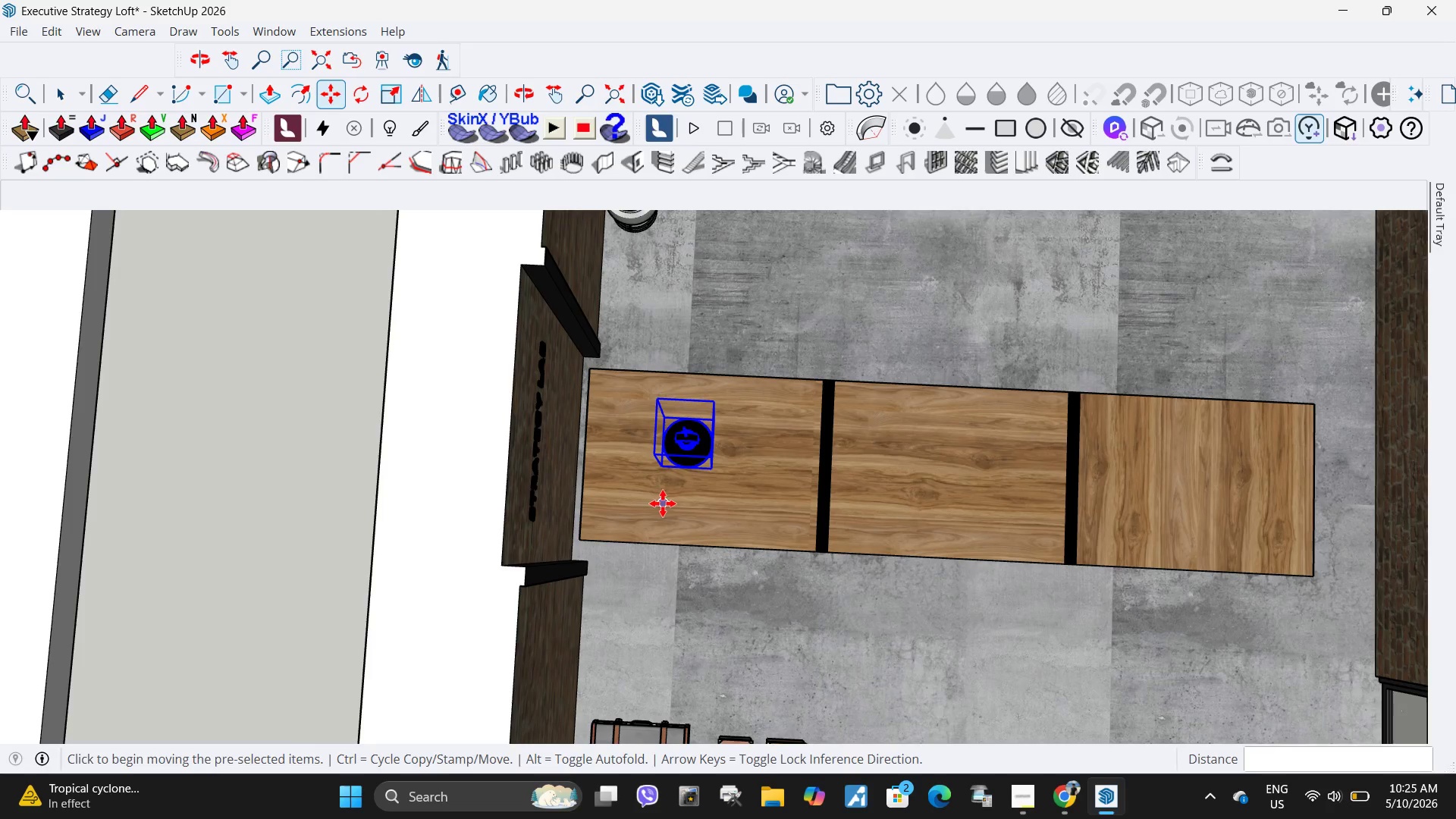 
left_click([681, 507])
 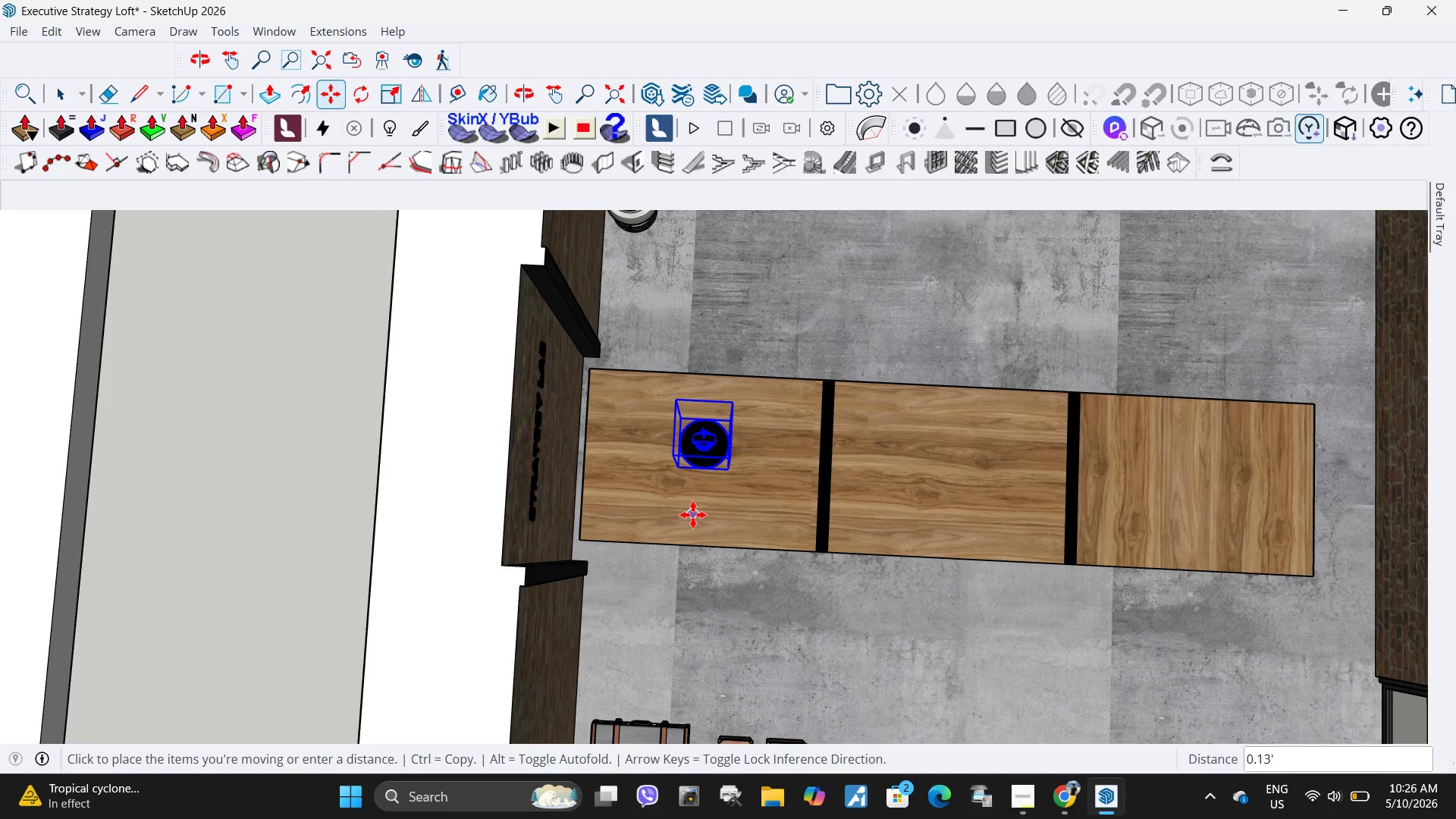 
left_click([693, 515])
 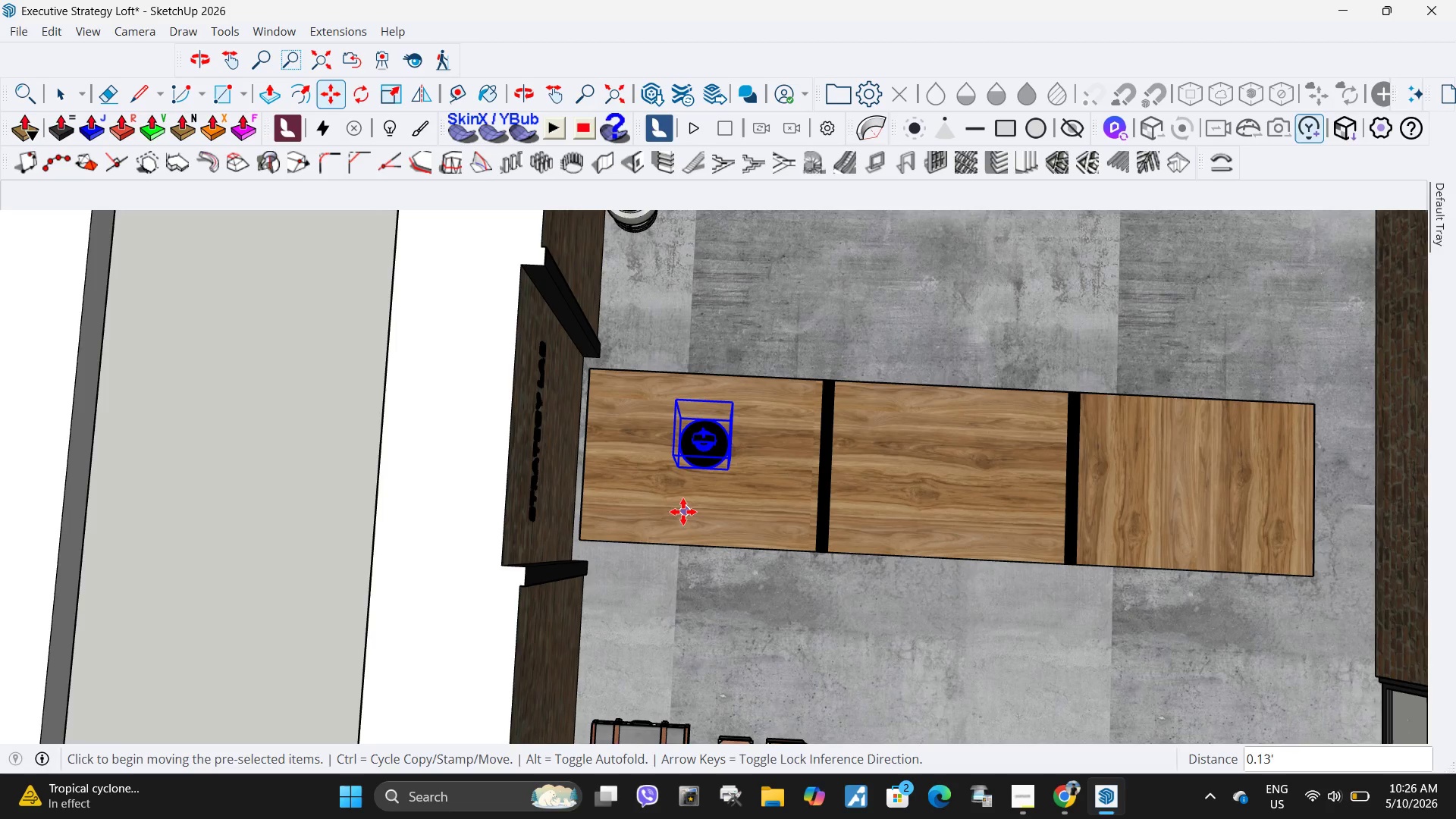 
key(M)
 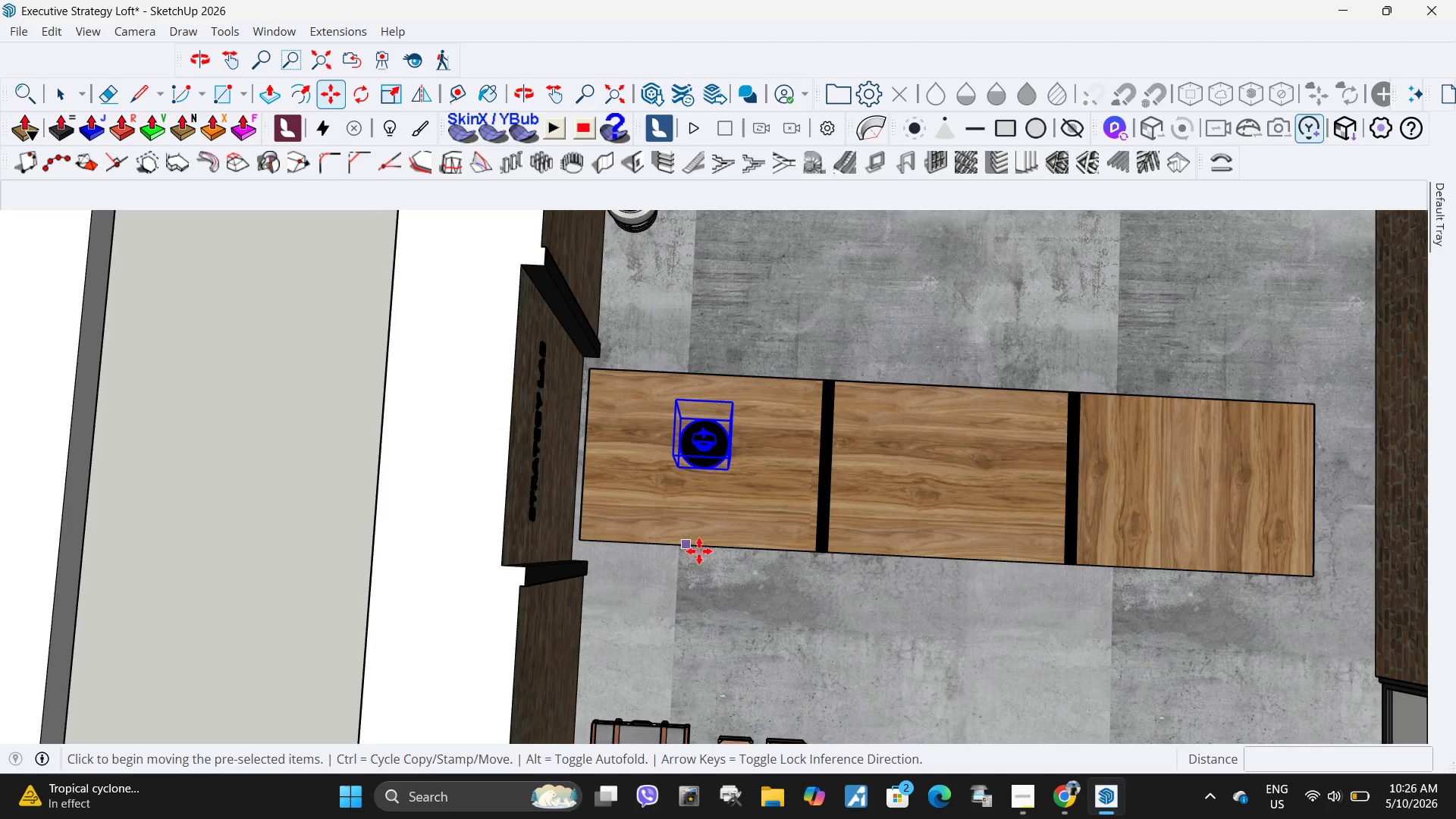 
key(Control+ControlLeft)
 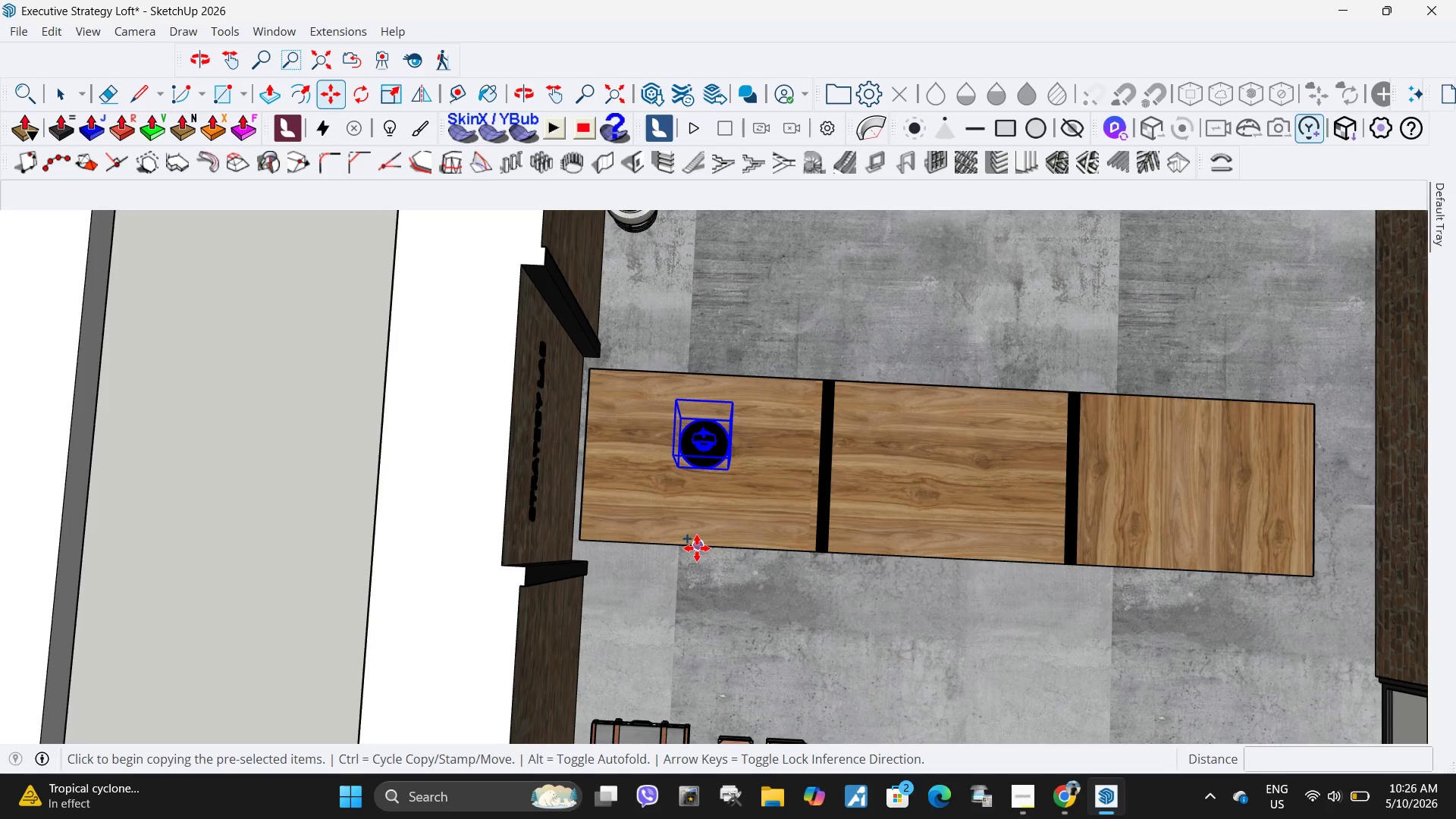 
left_click([697, 548])
 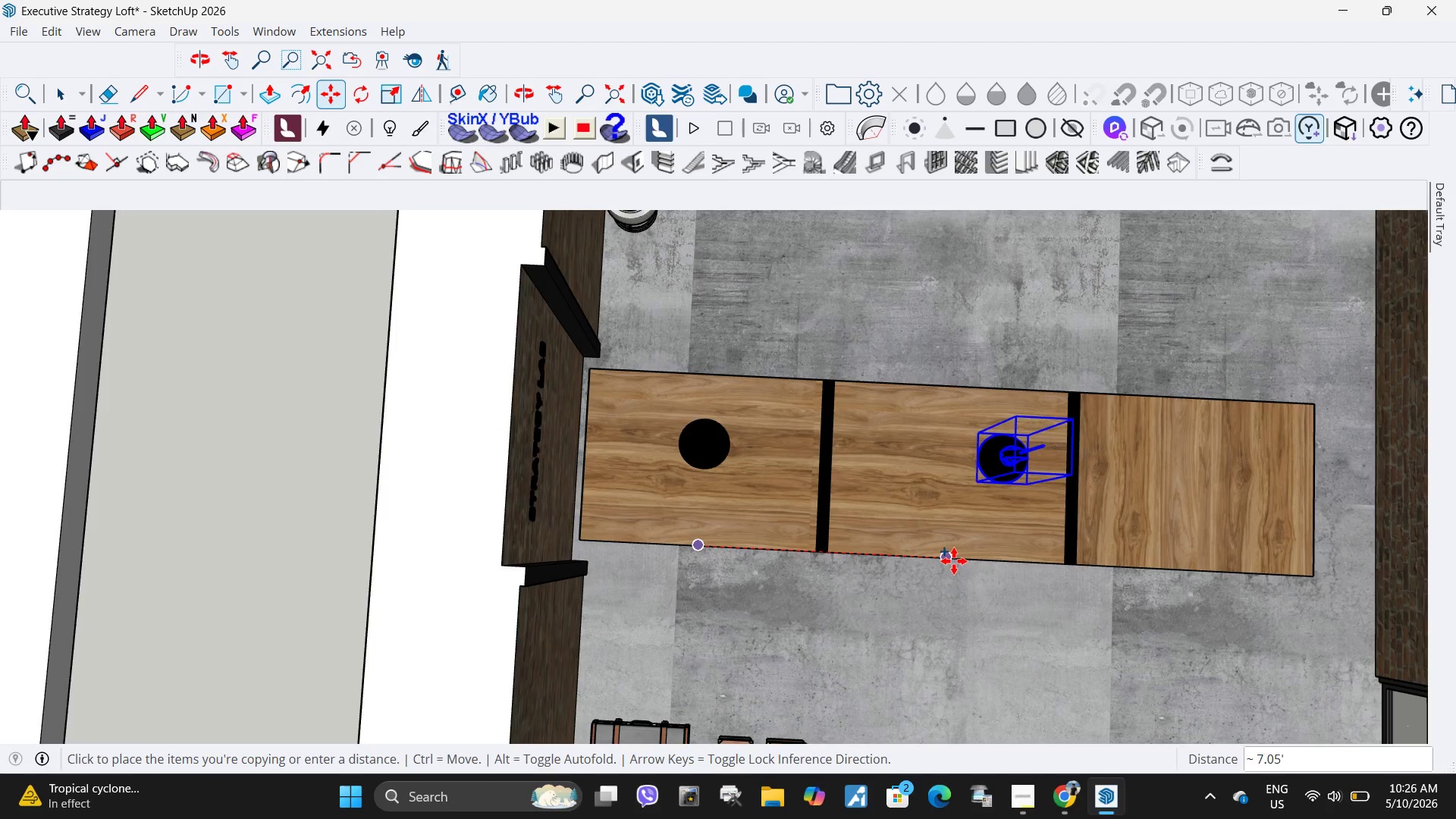 
left_click([950, 561])
 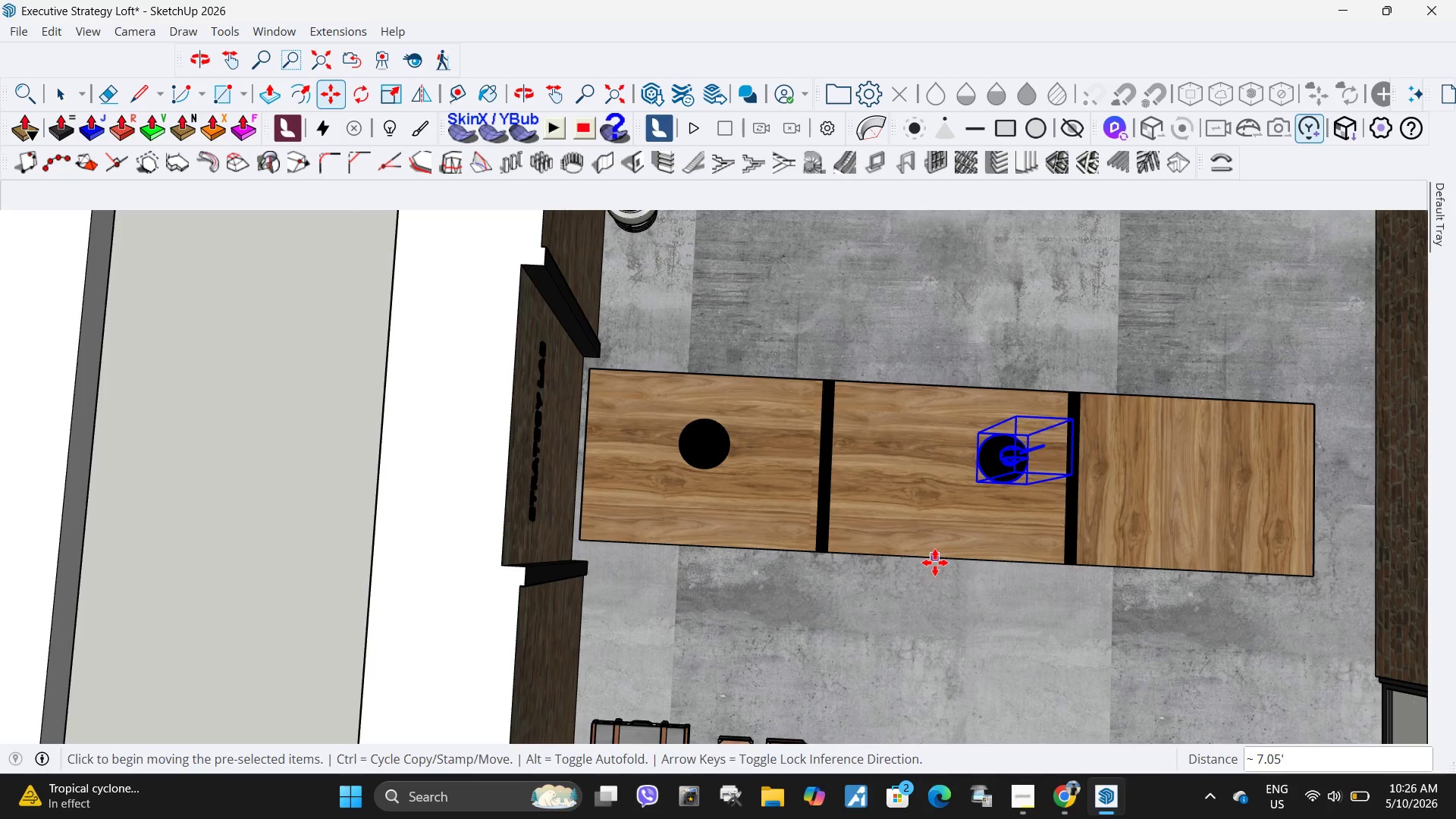 
key(M)
 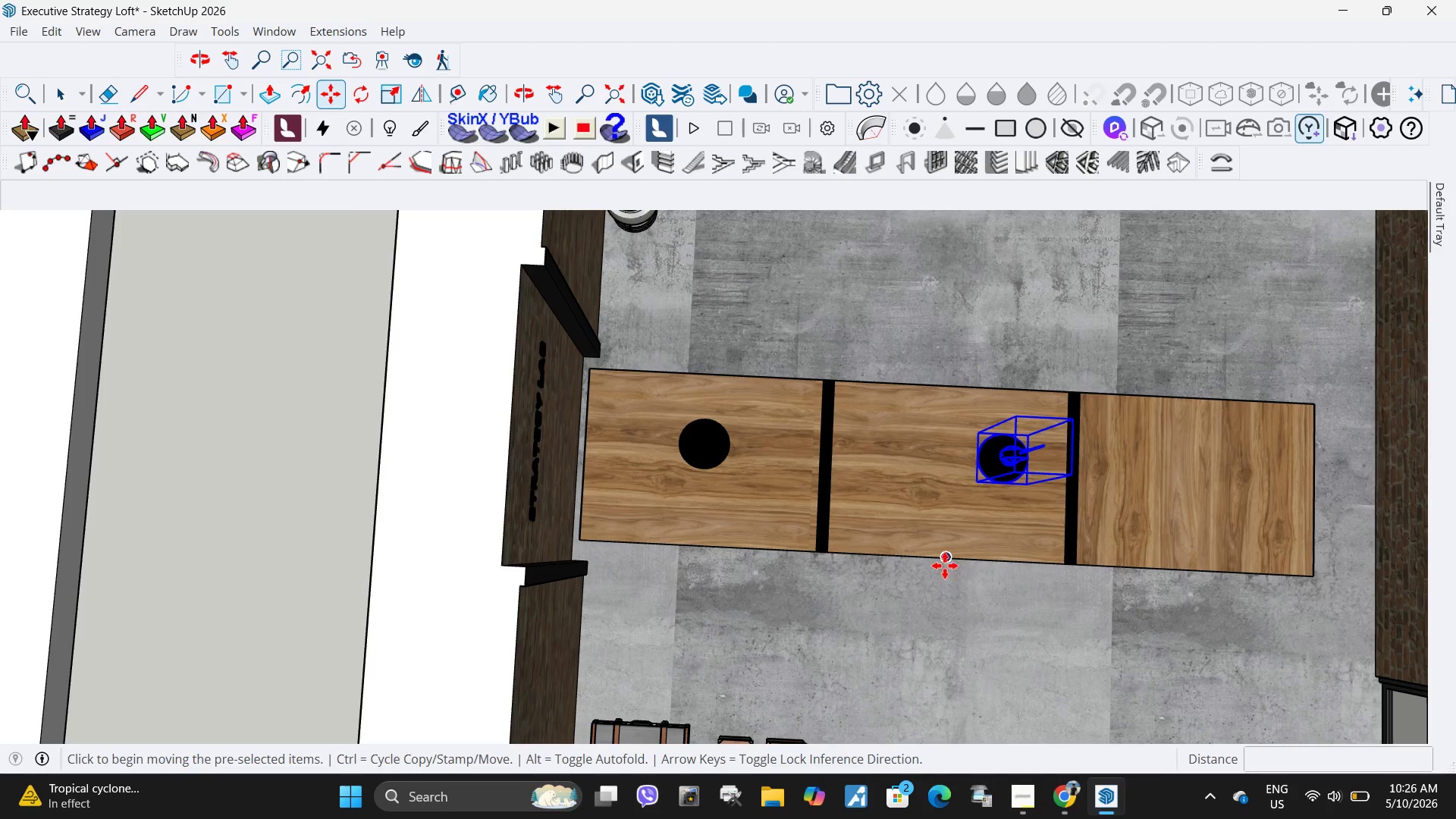 
key(Control+ControlLeft)
 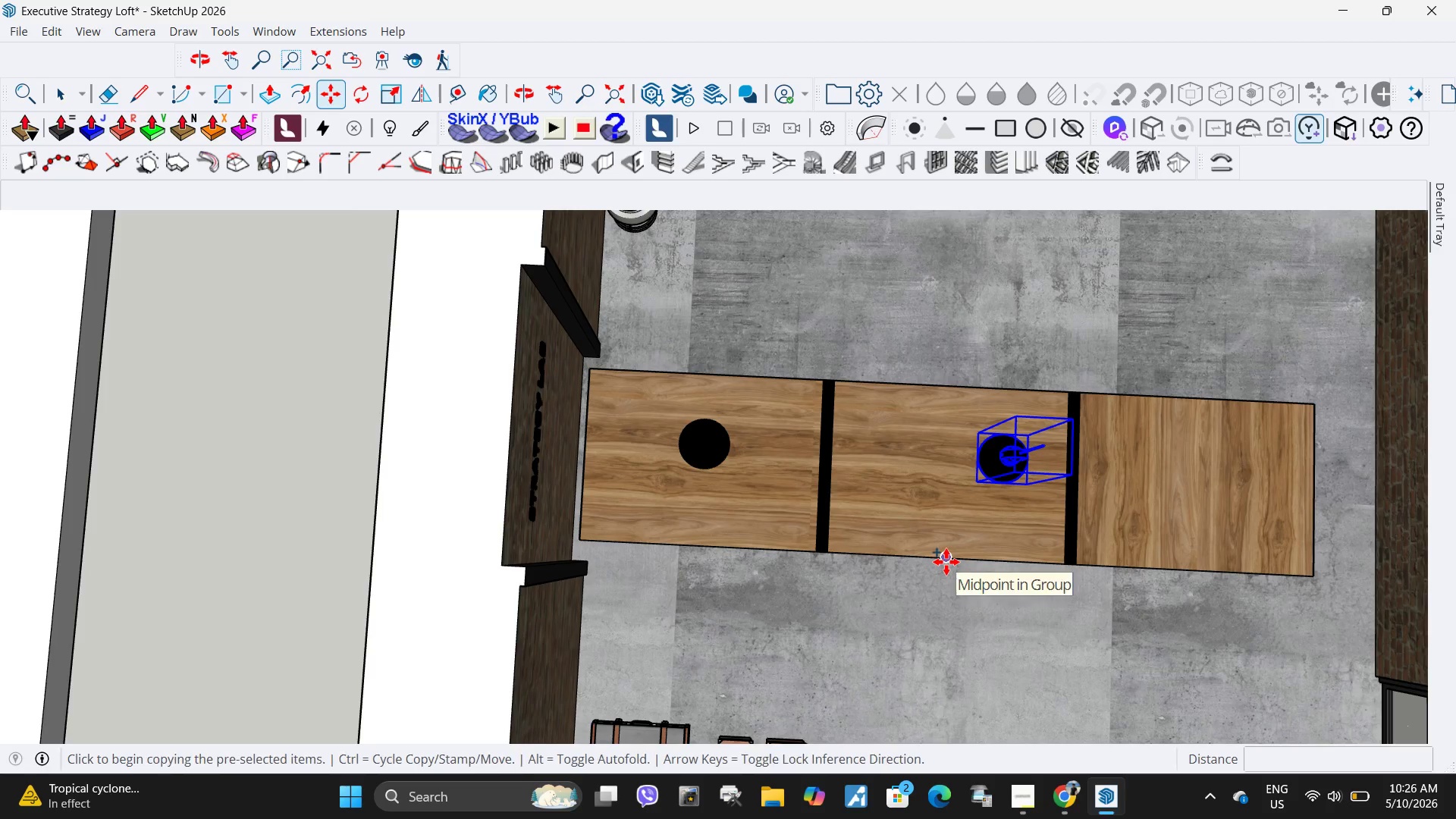 
left_click([946, 562])
 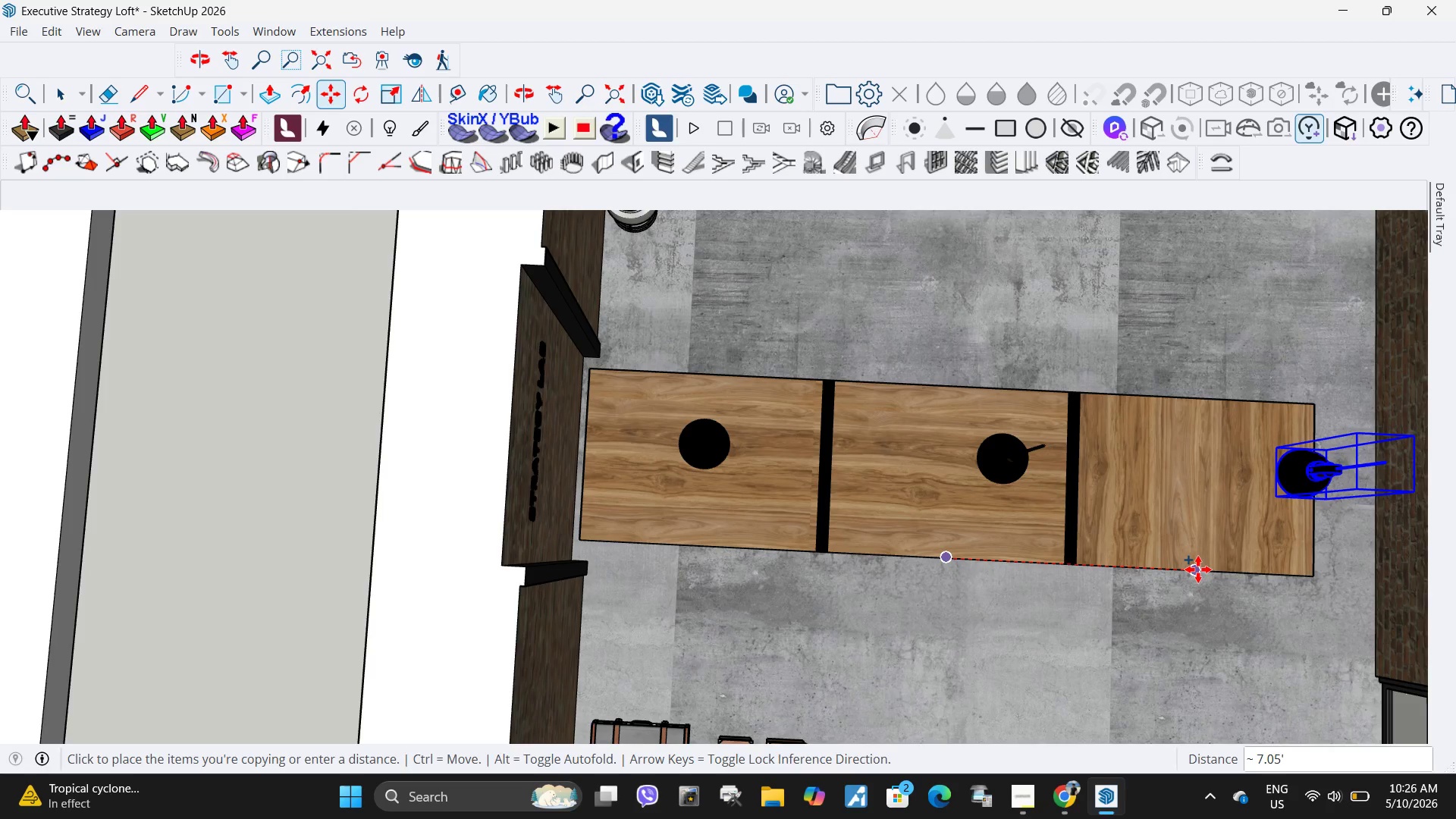 
left_click([1198, 570])
 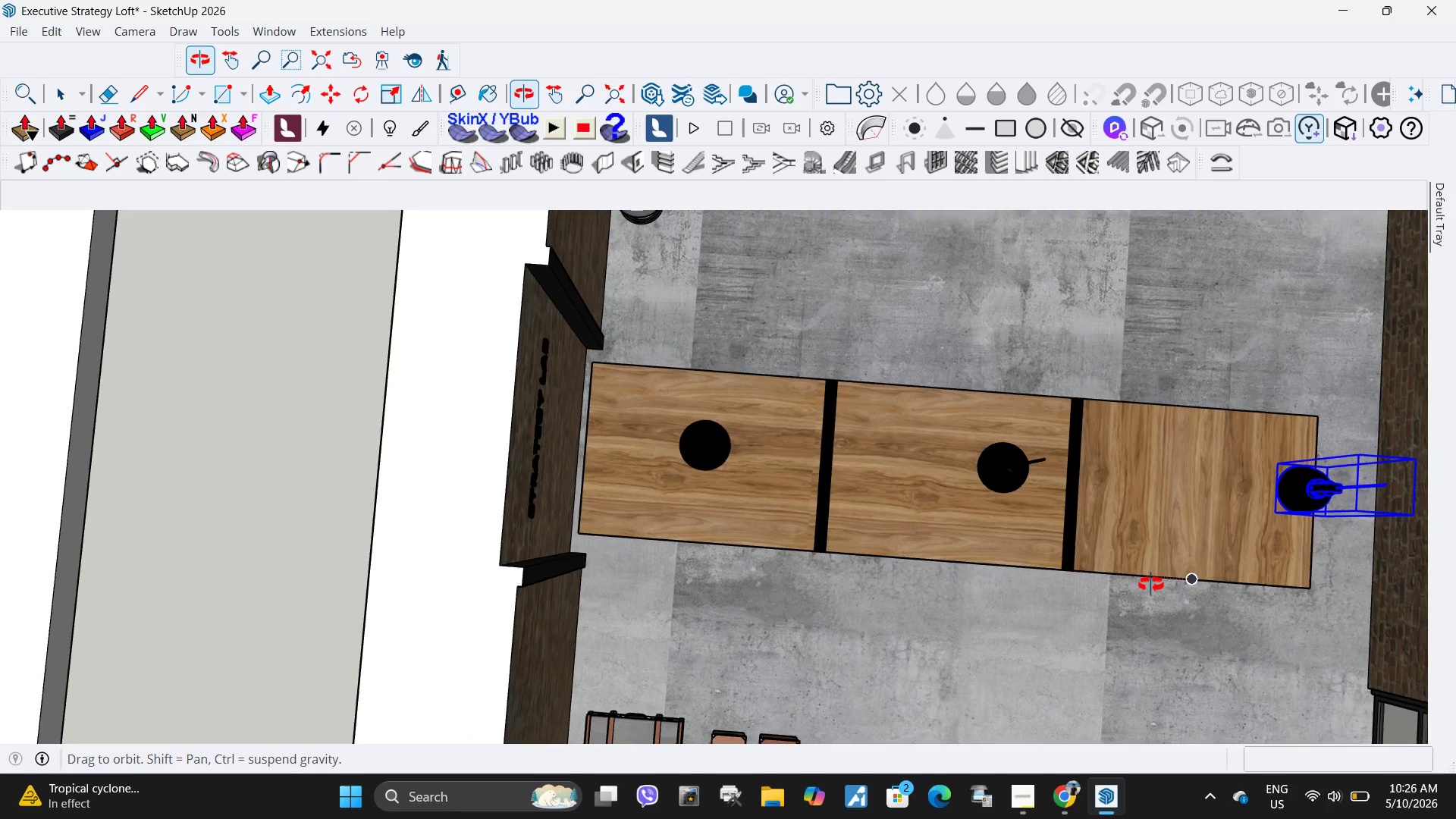 
key(H)
 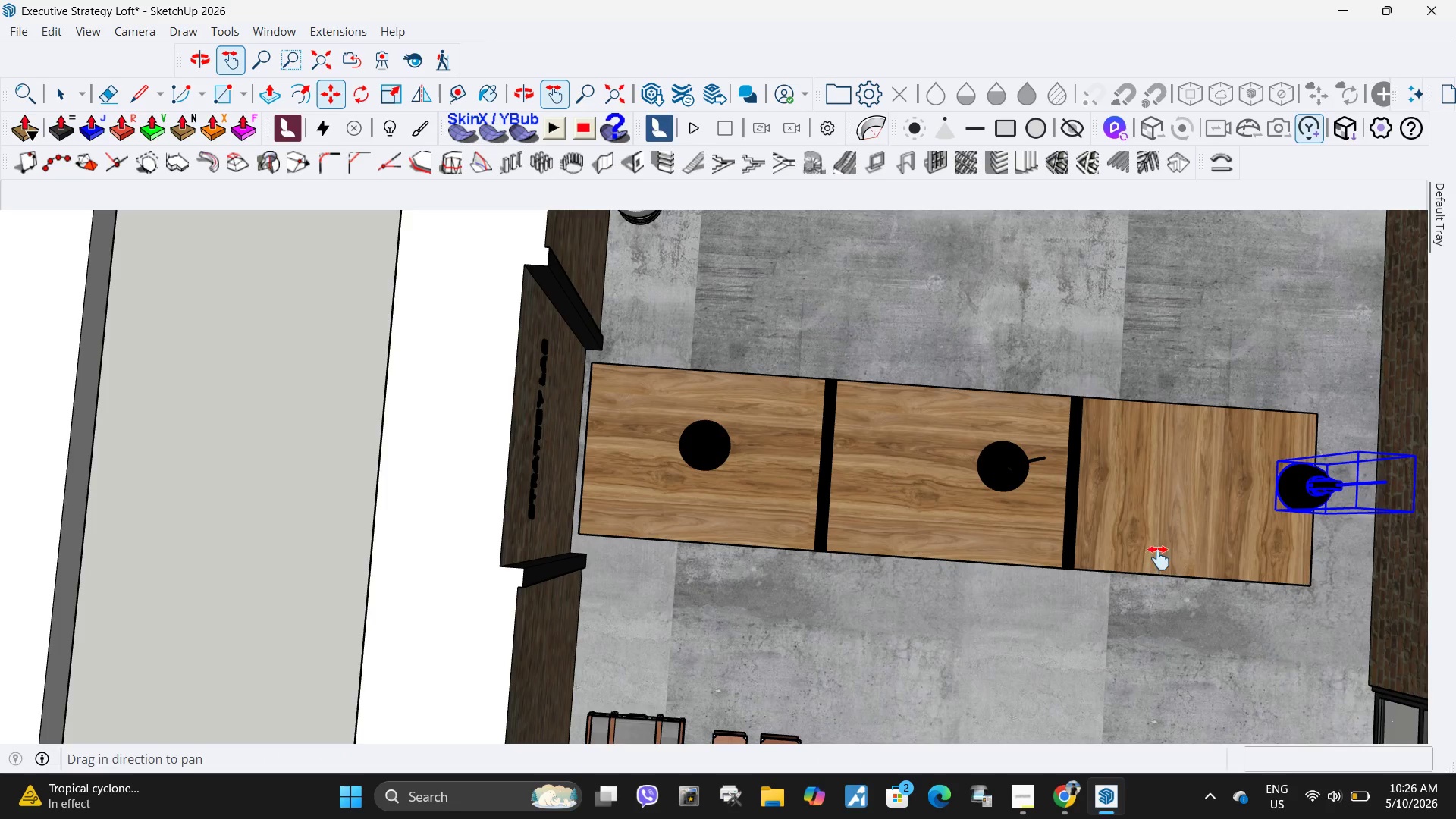 
left_click_drag(start_coordinate=[1159, 558], to_coordinate=[599, 532])
 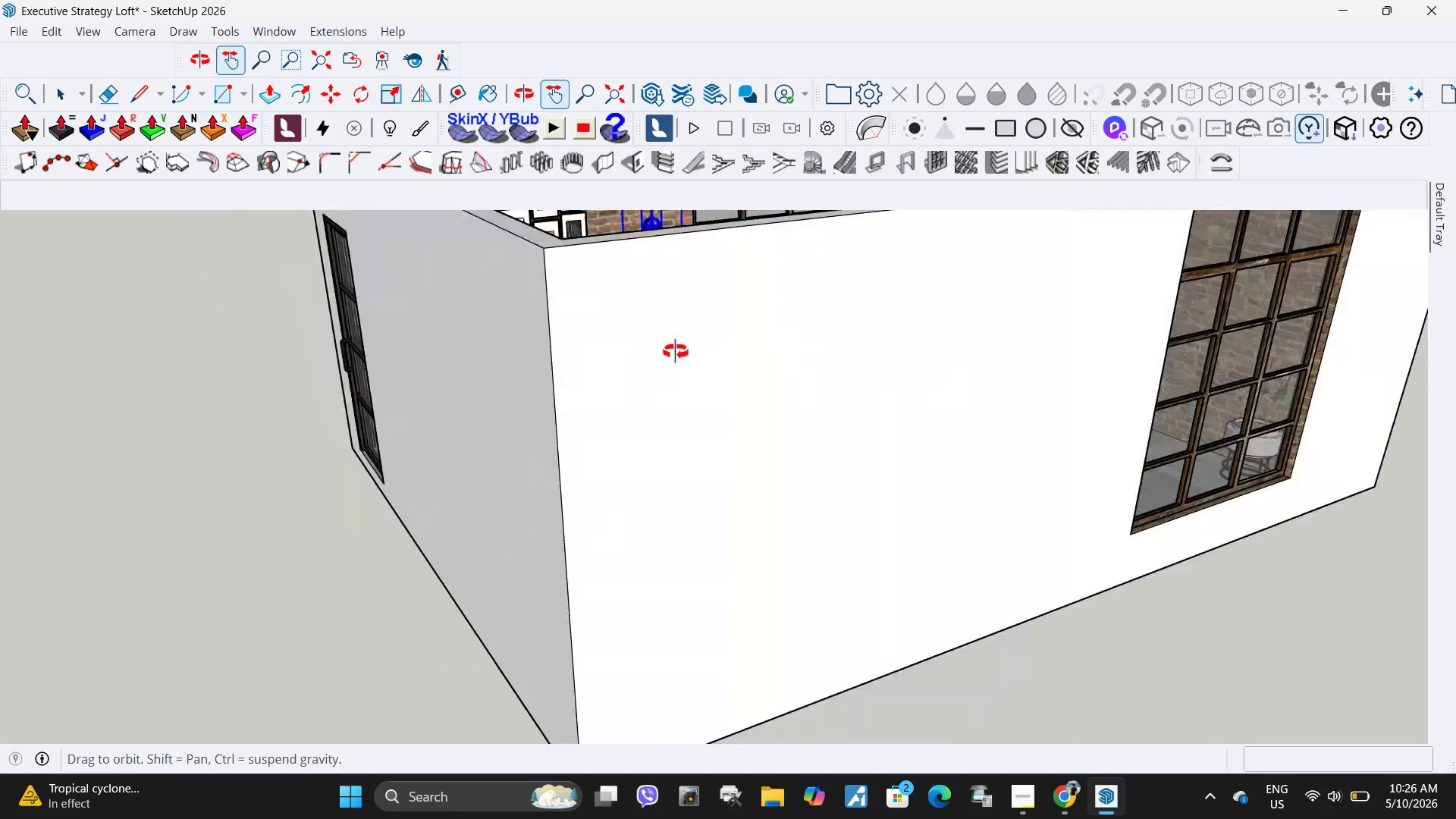 
key(Space)
 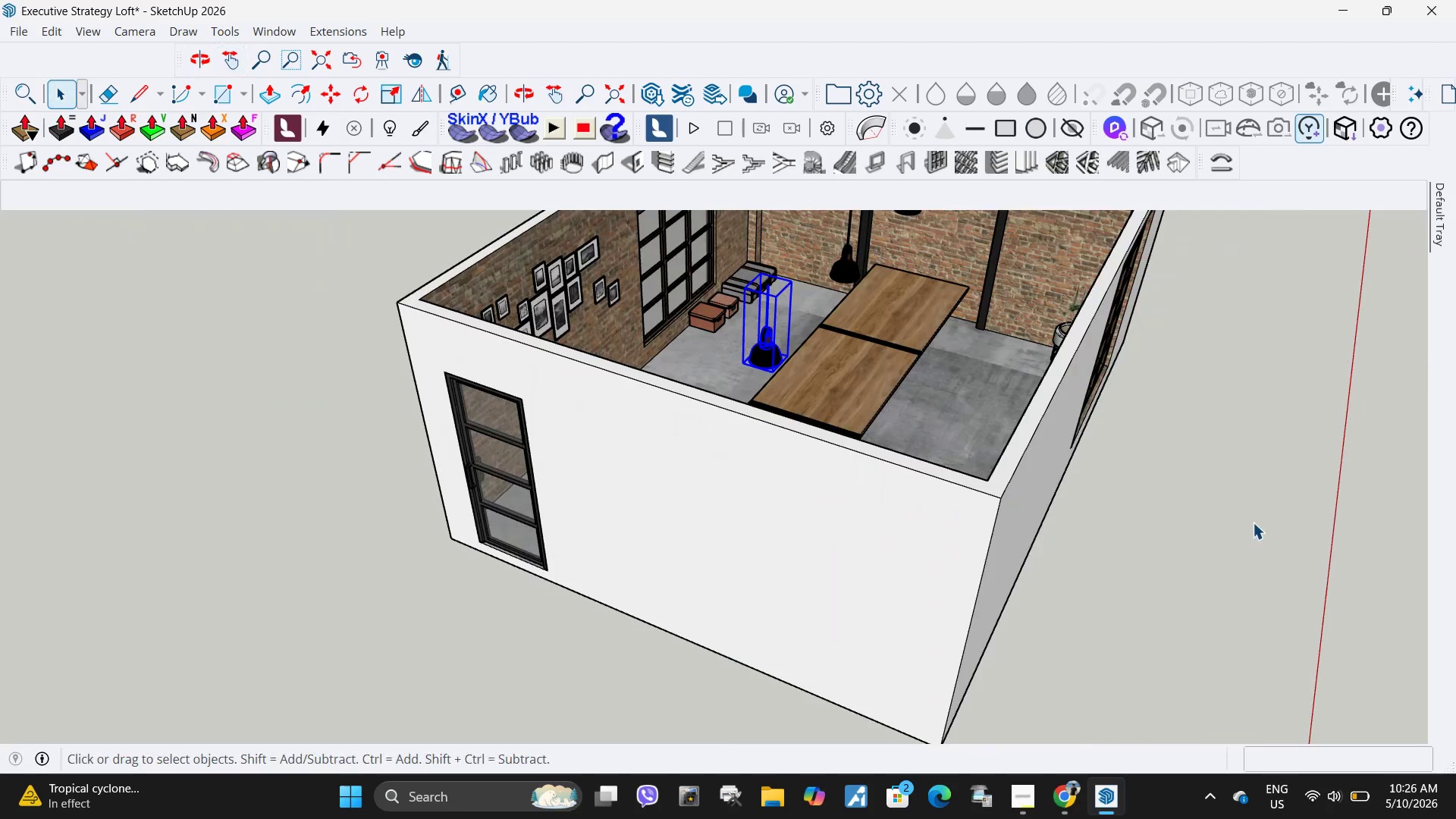 
left_click([1253, 522])
 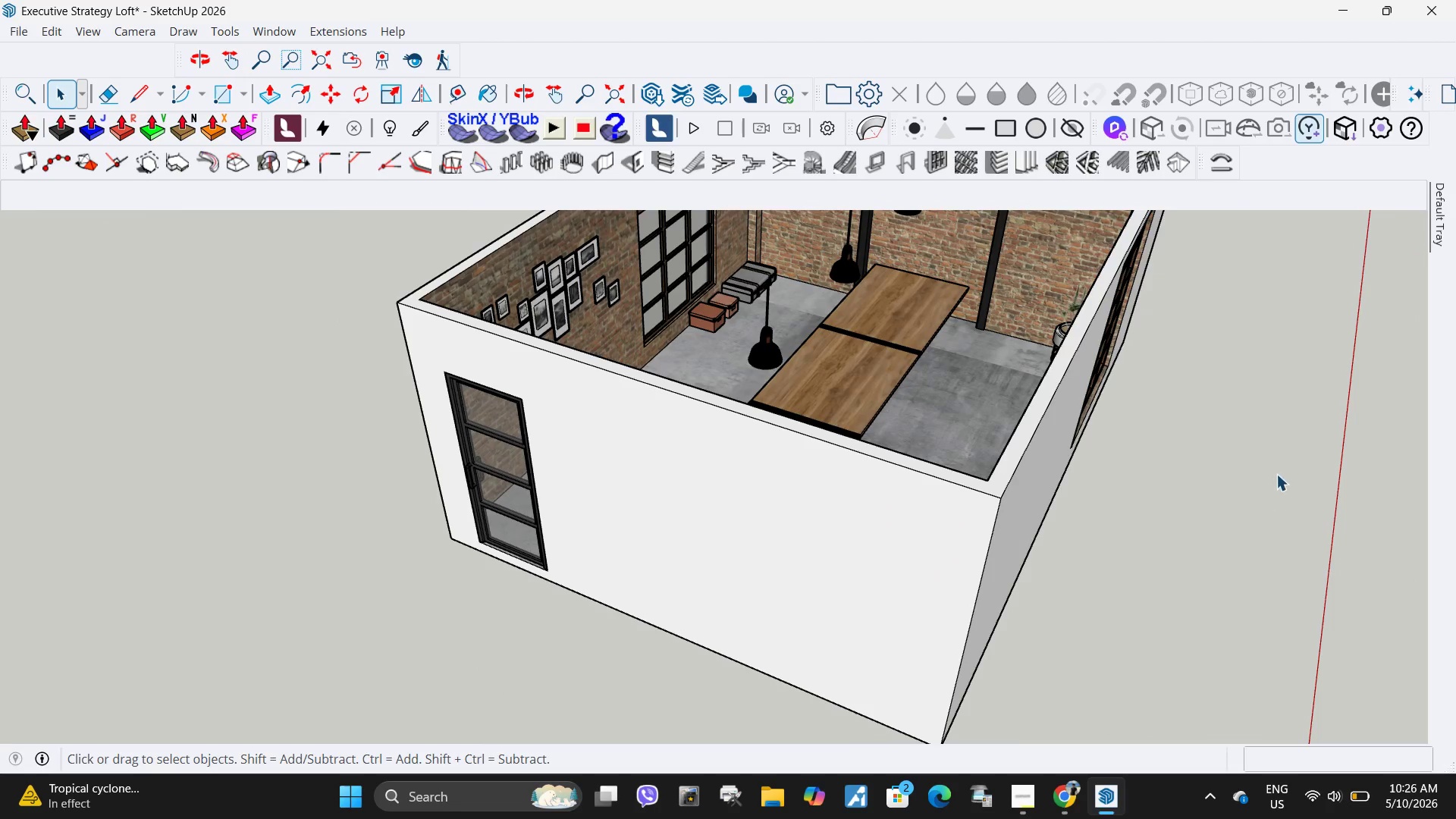 
scroll: coordinate [1264, 545], scroll_direction: down, amount: 10.0
 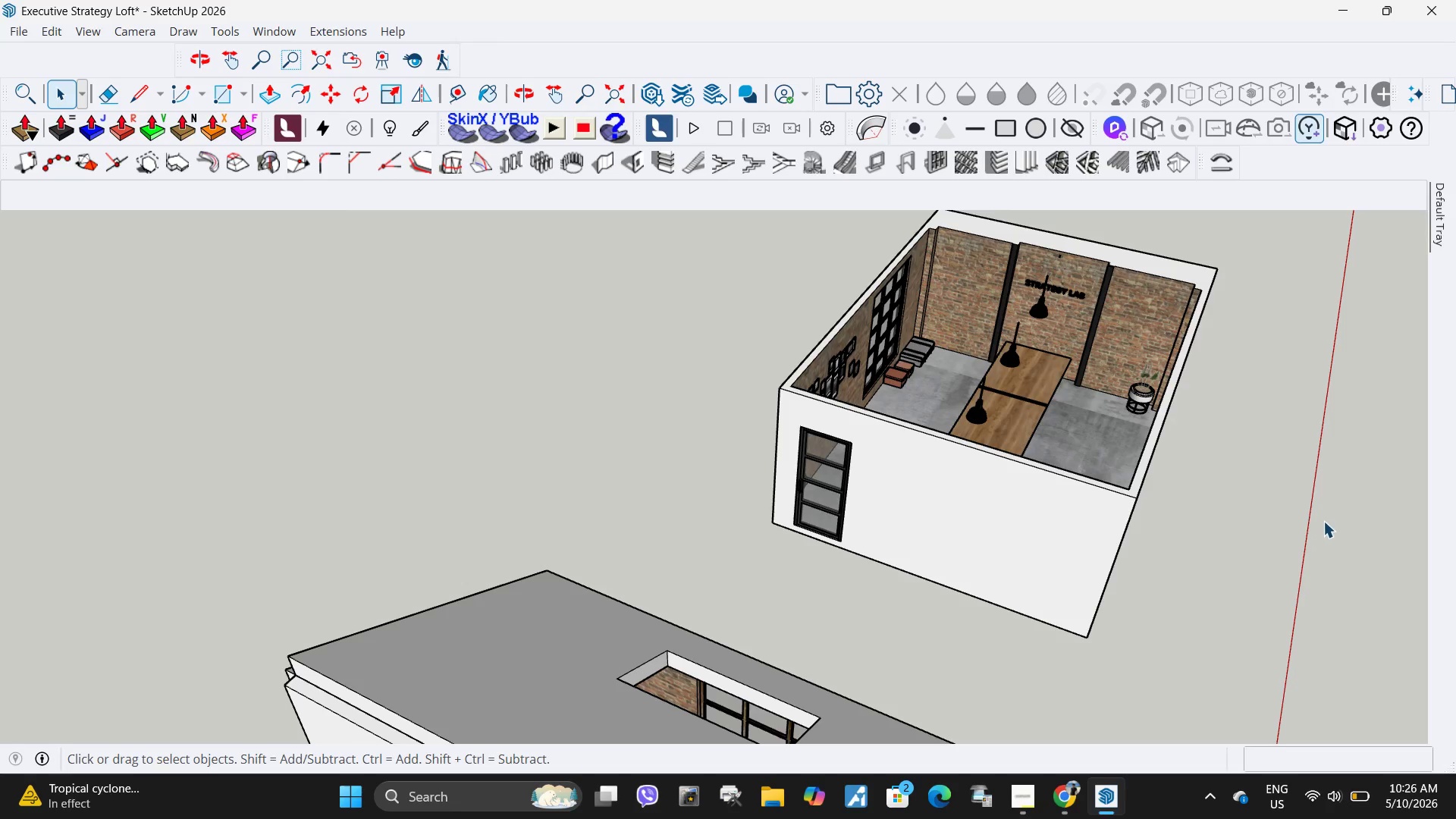 
wait(7.61)
 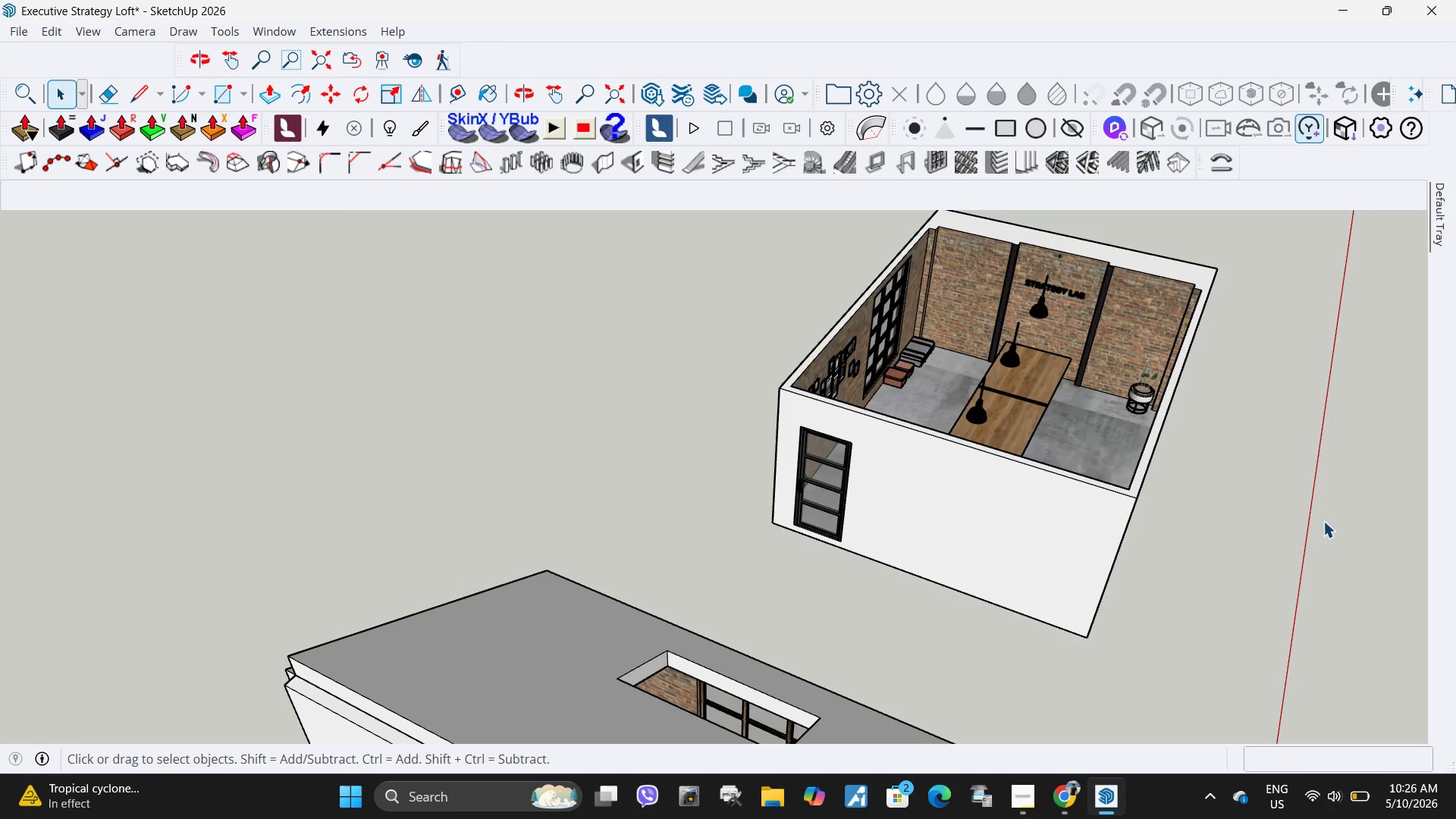 
scroll: coordinate [579, 519], scroll_direction: down, amount: 9.0
 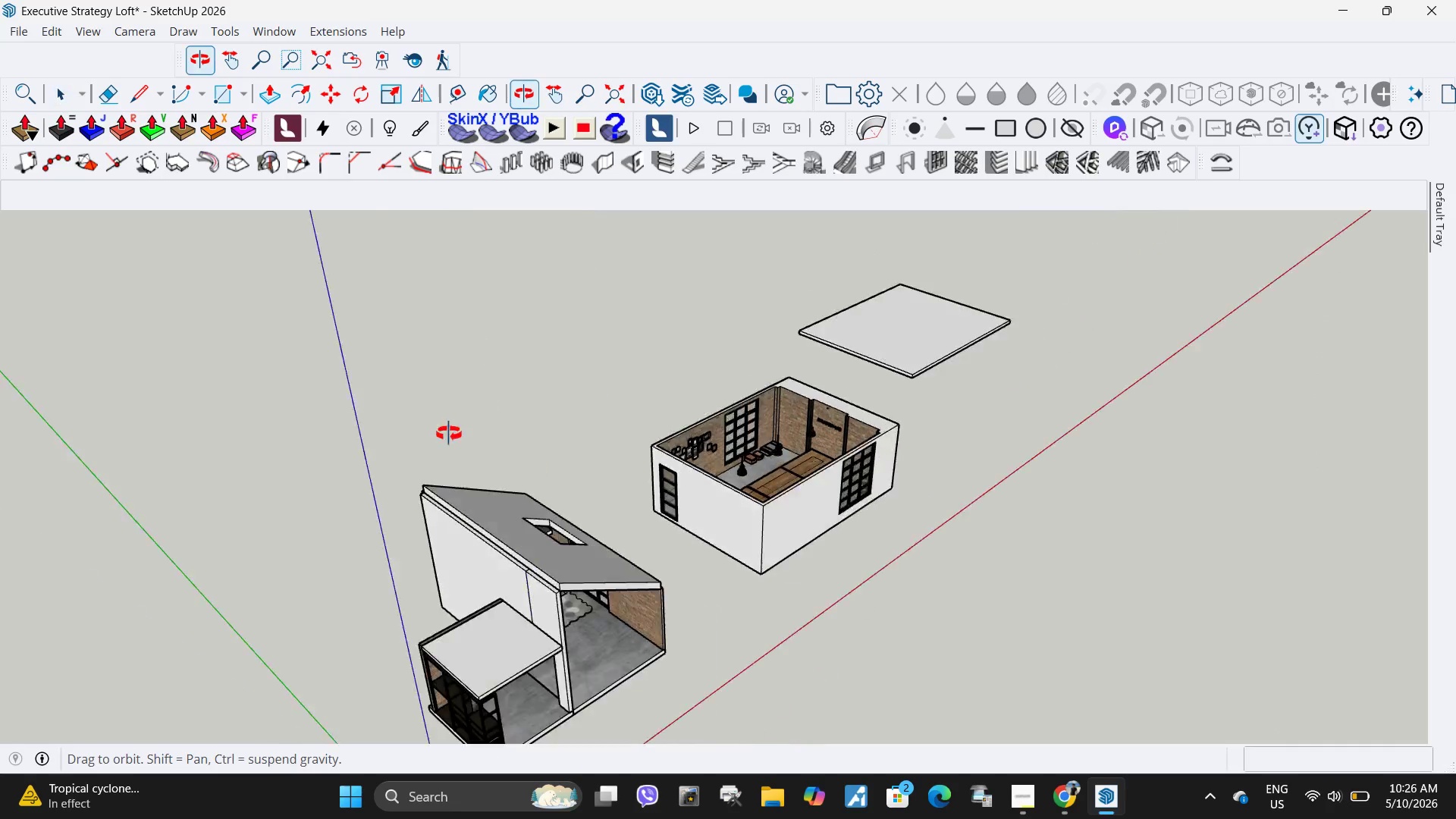 
scroll: coordinate [363, 413], scroll_direction: up, amount: 16.0
 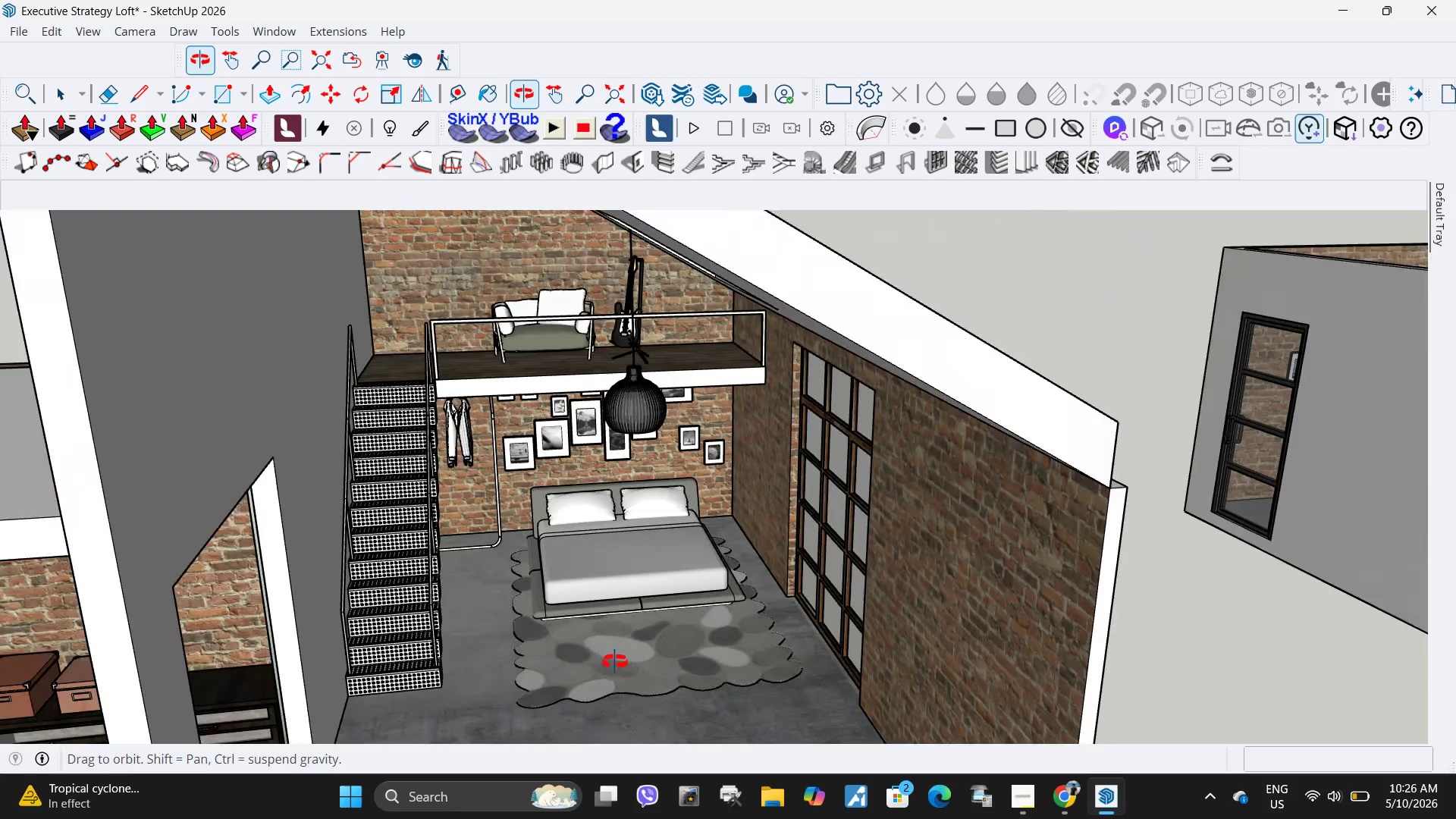 
scroll: coordinate [489, 568], scroll_direction: down, amount: 13.0
 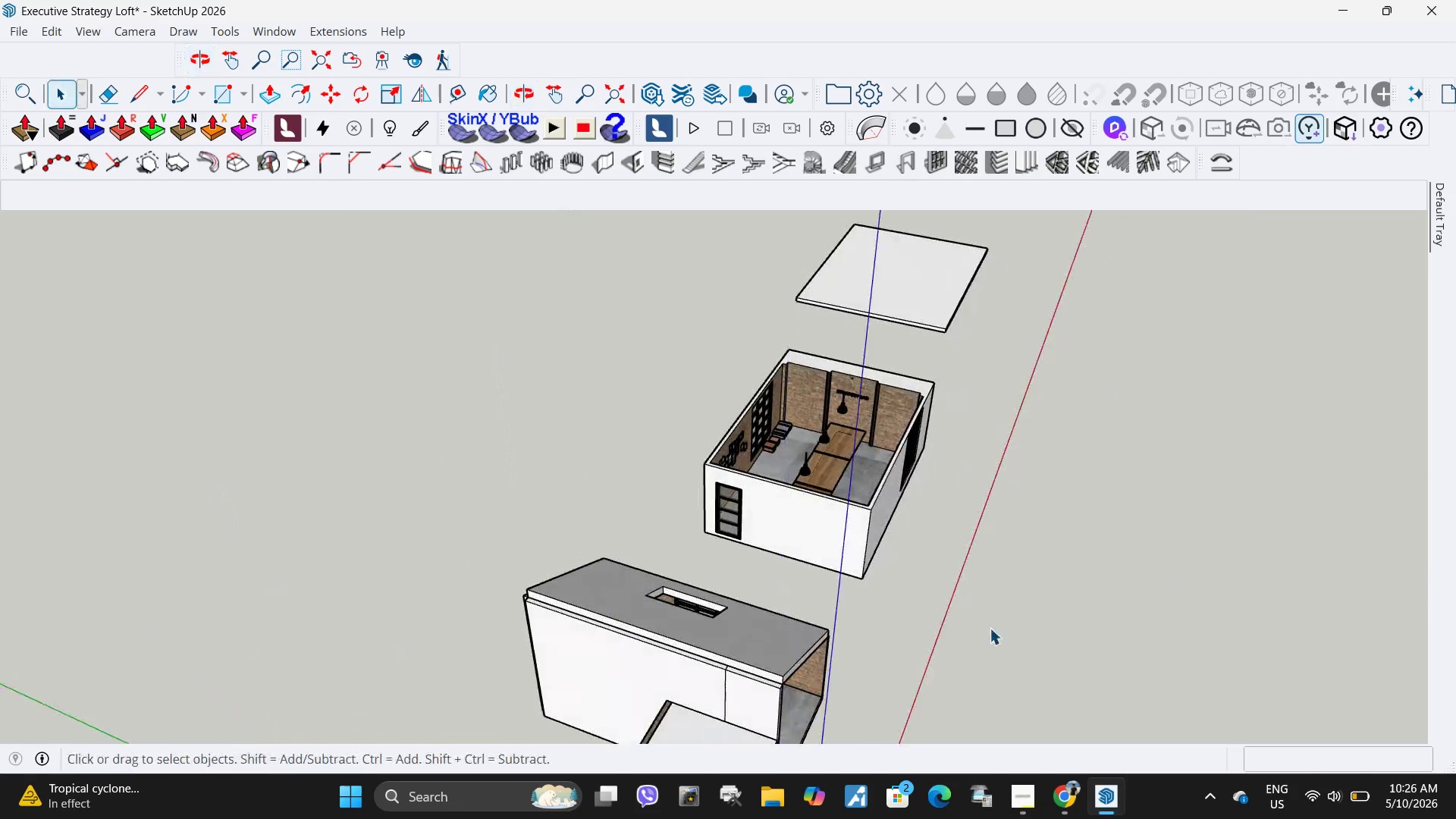 
scroll: coordinate [927, 509], scroll_direction: up, amount: 9.0
 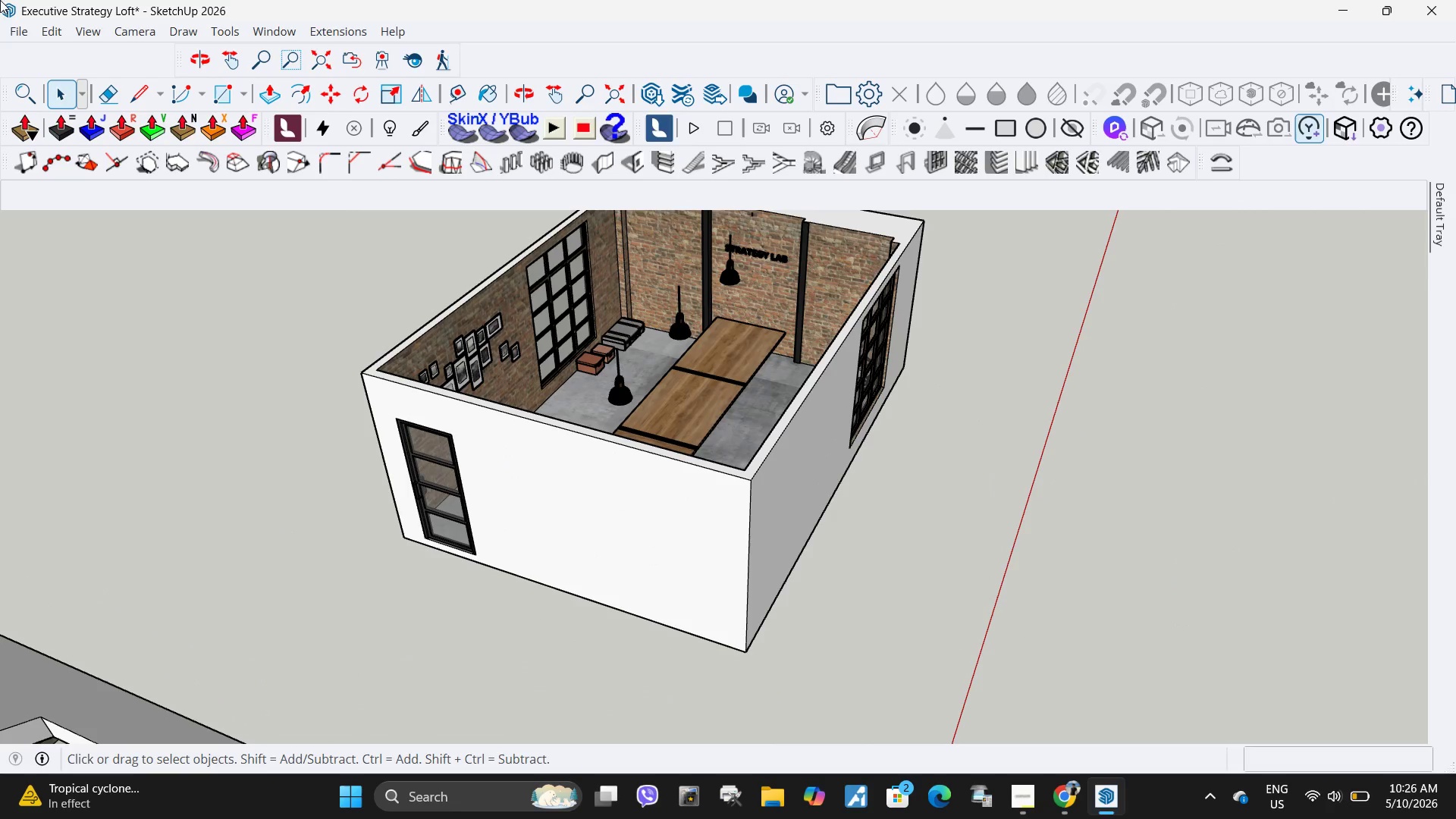 
left_click([9, 29])
 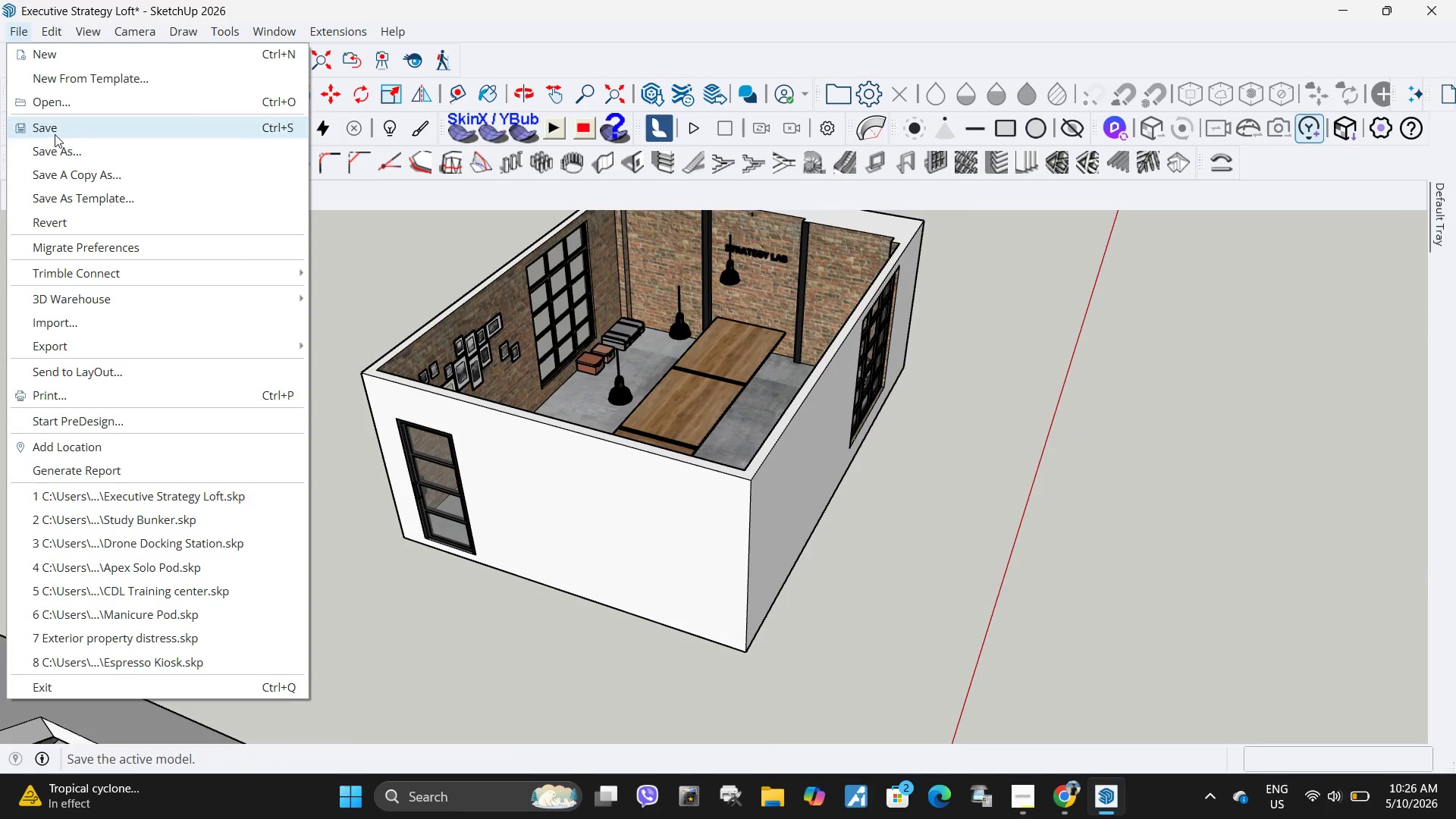 
left_click([55, 132])
 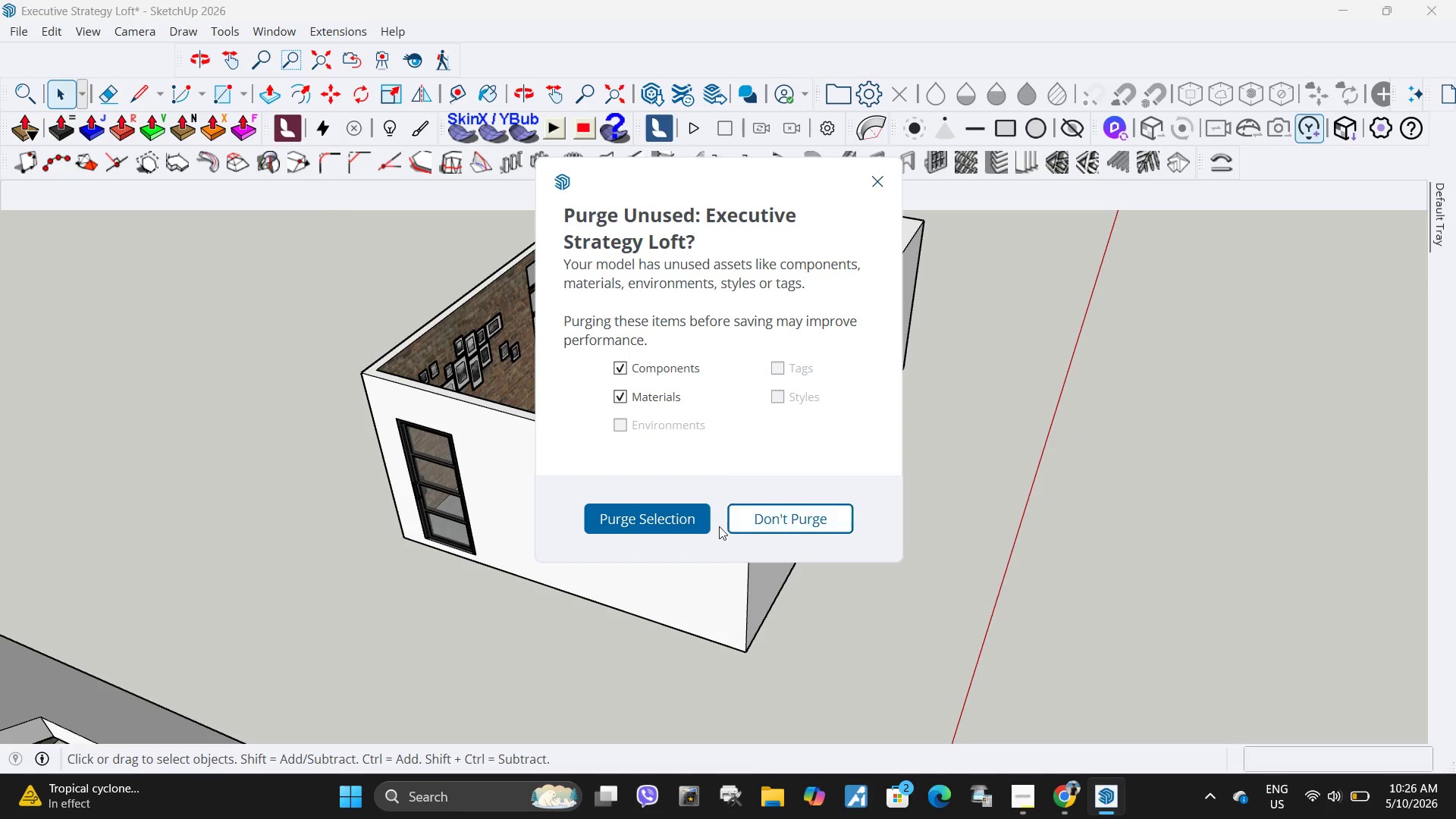 
left_click([650, 515])
 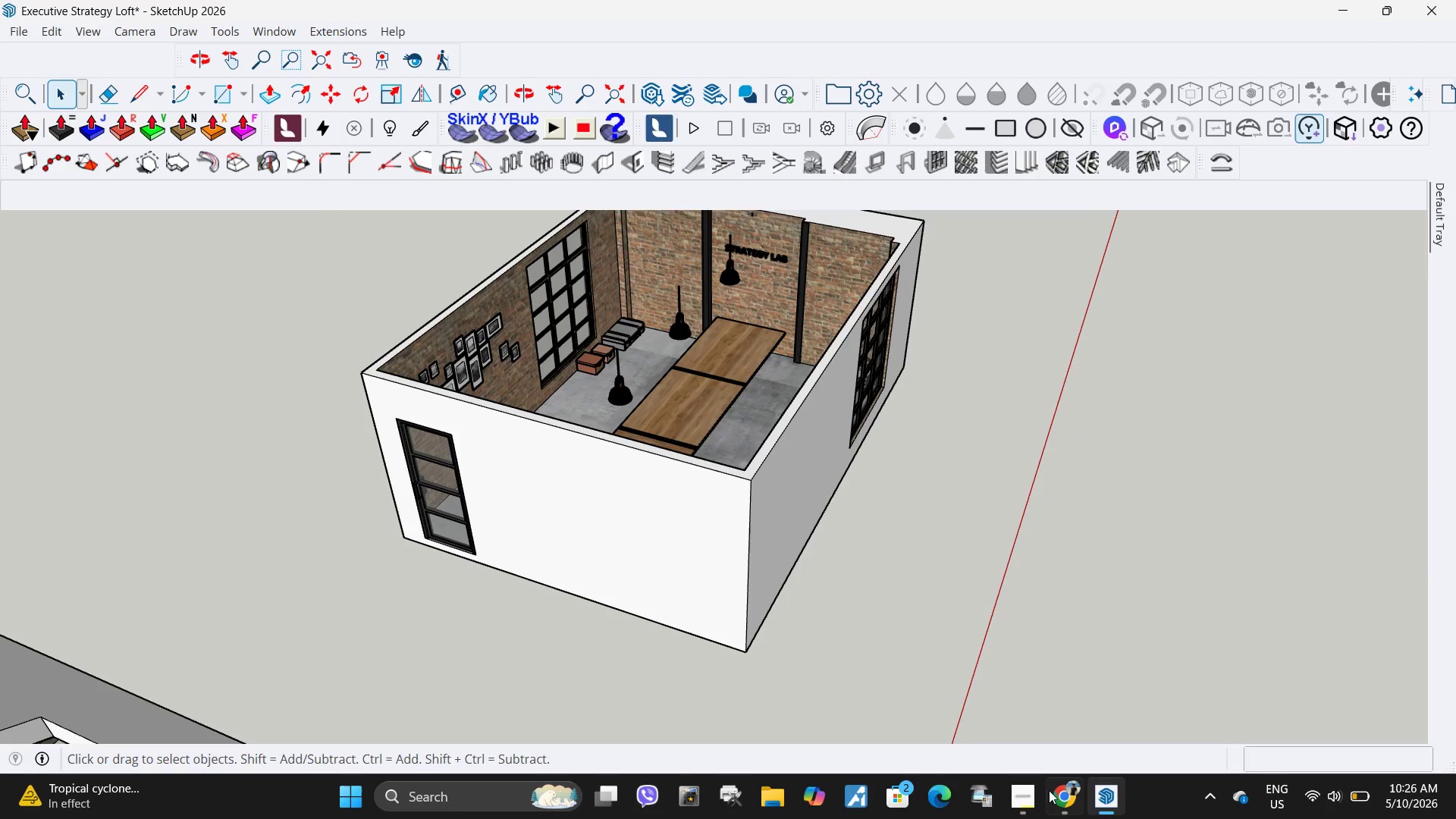 
left_click([1026, 798])